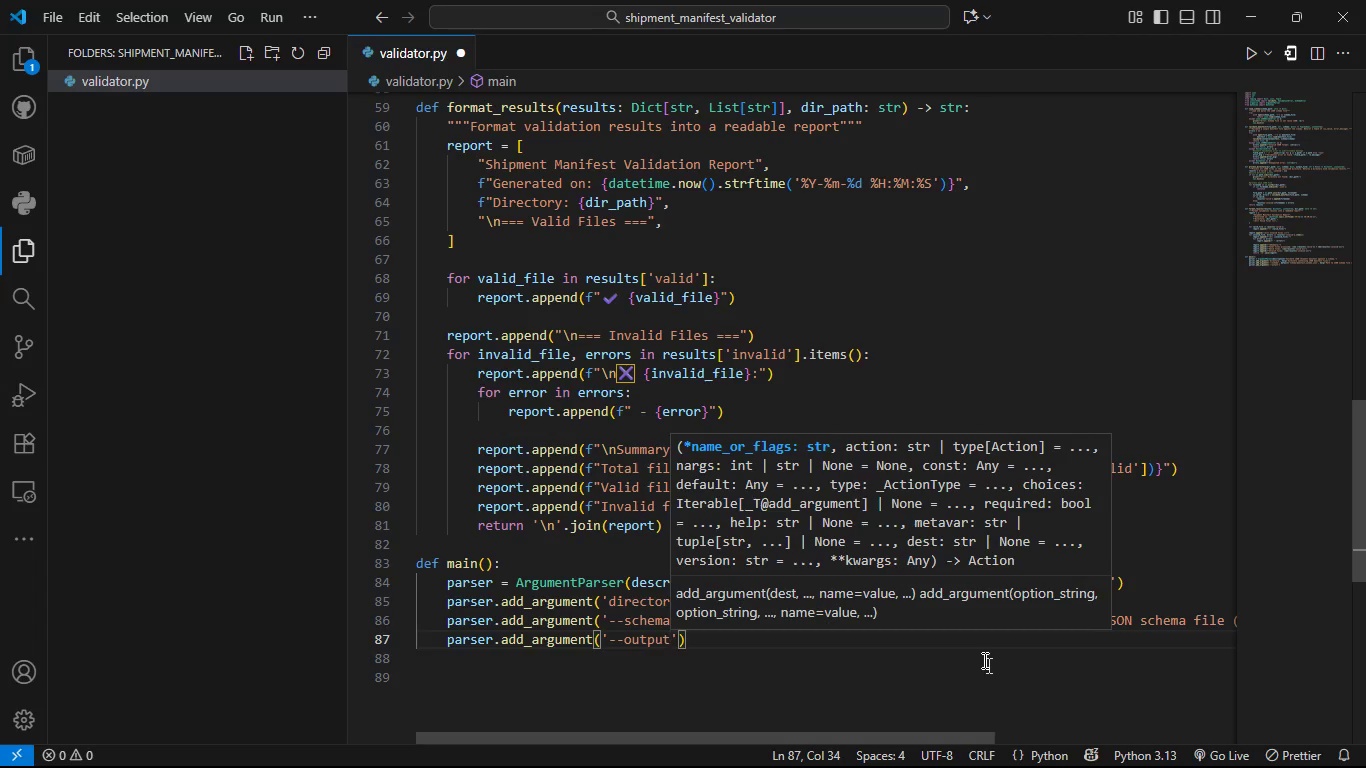 
key(ArrowRight)
 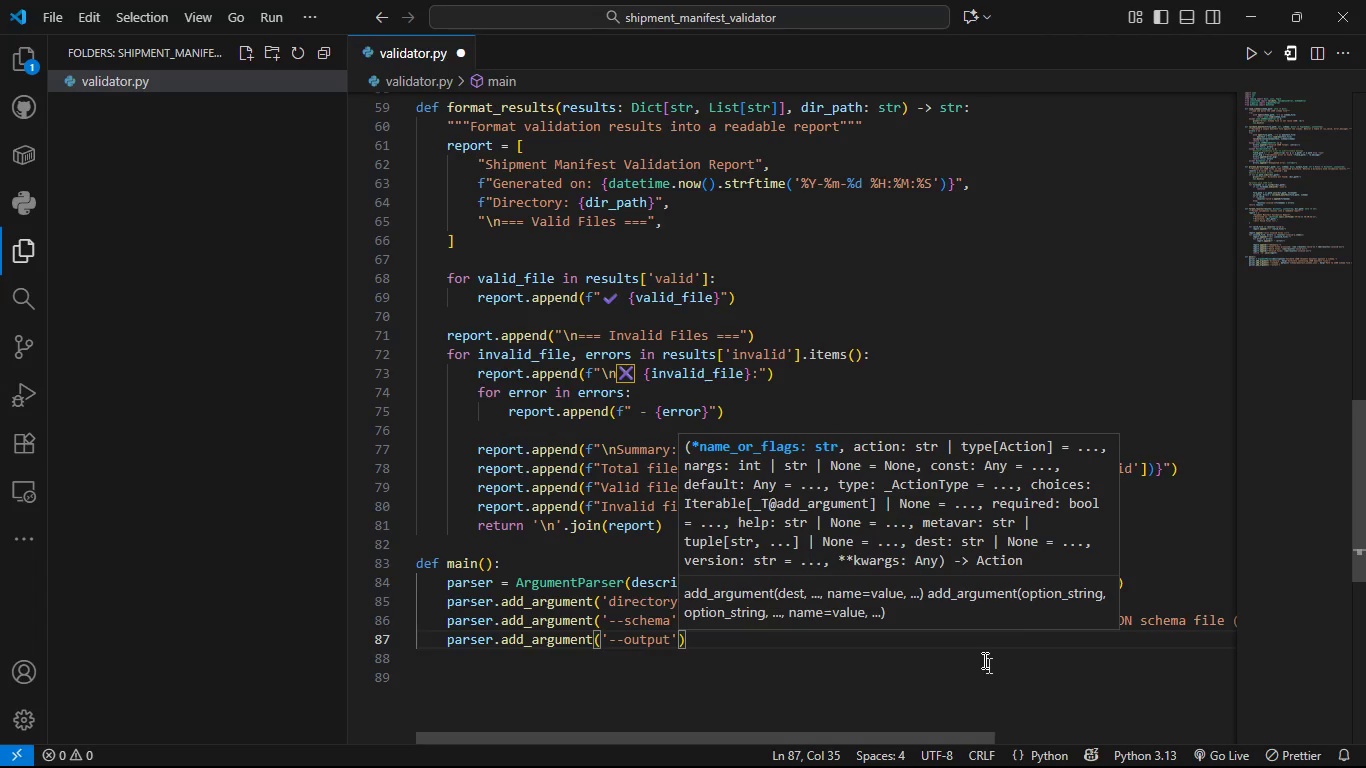 
type(, help=;)
key(Backspace)
type('Output file for valia)
key(Backspace)
type(dation repott)
key(Backspace)
key(Backspace)
type(rt )
 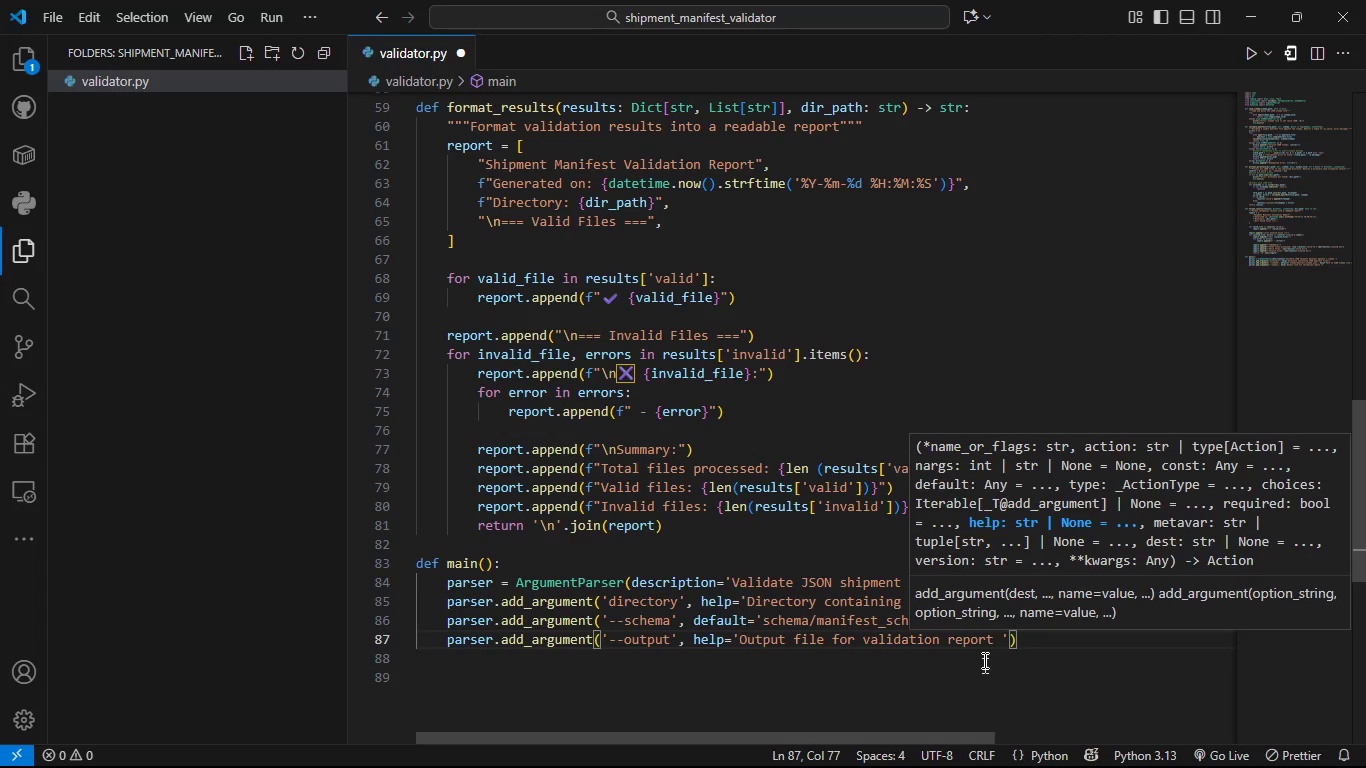 
key(Backspace)
type( (optional)
 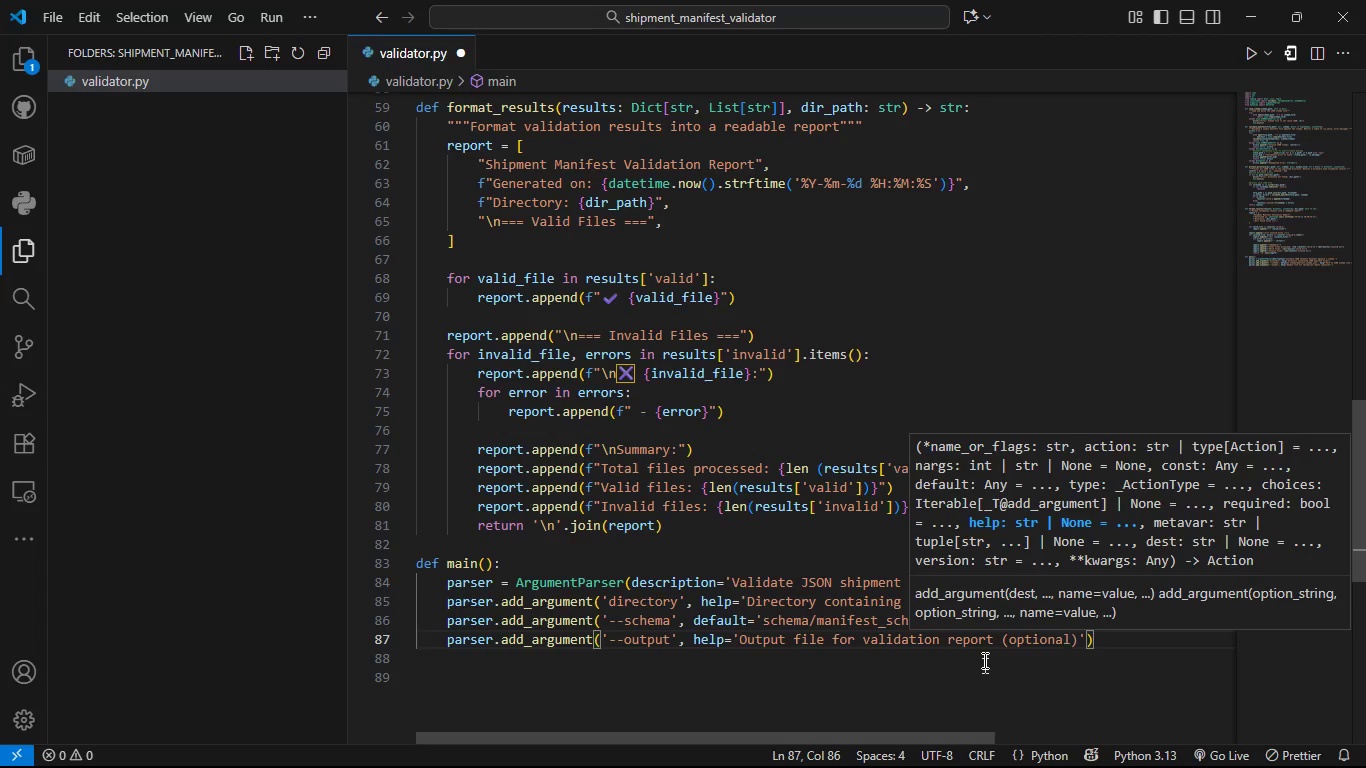 
key(ArrowRight)
 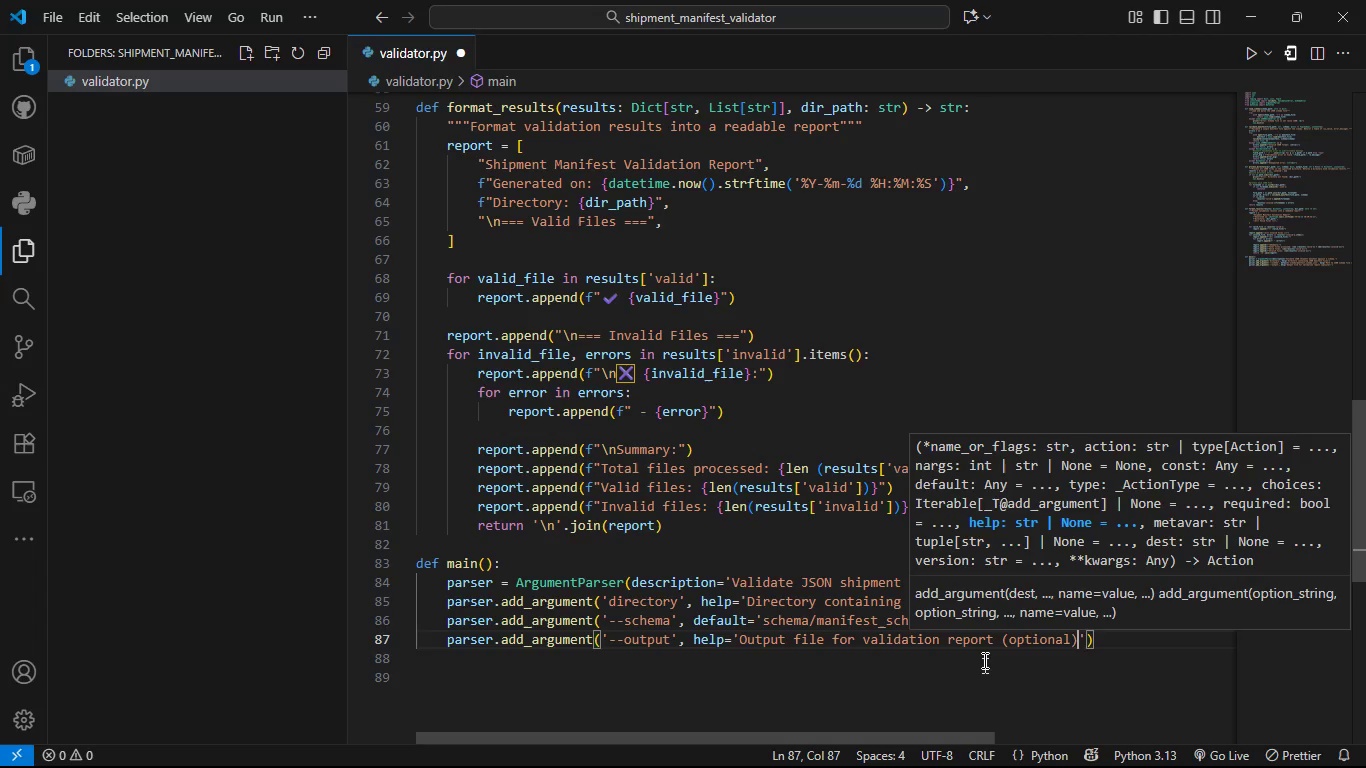 
key(ArrowRight)
 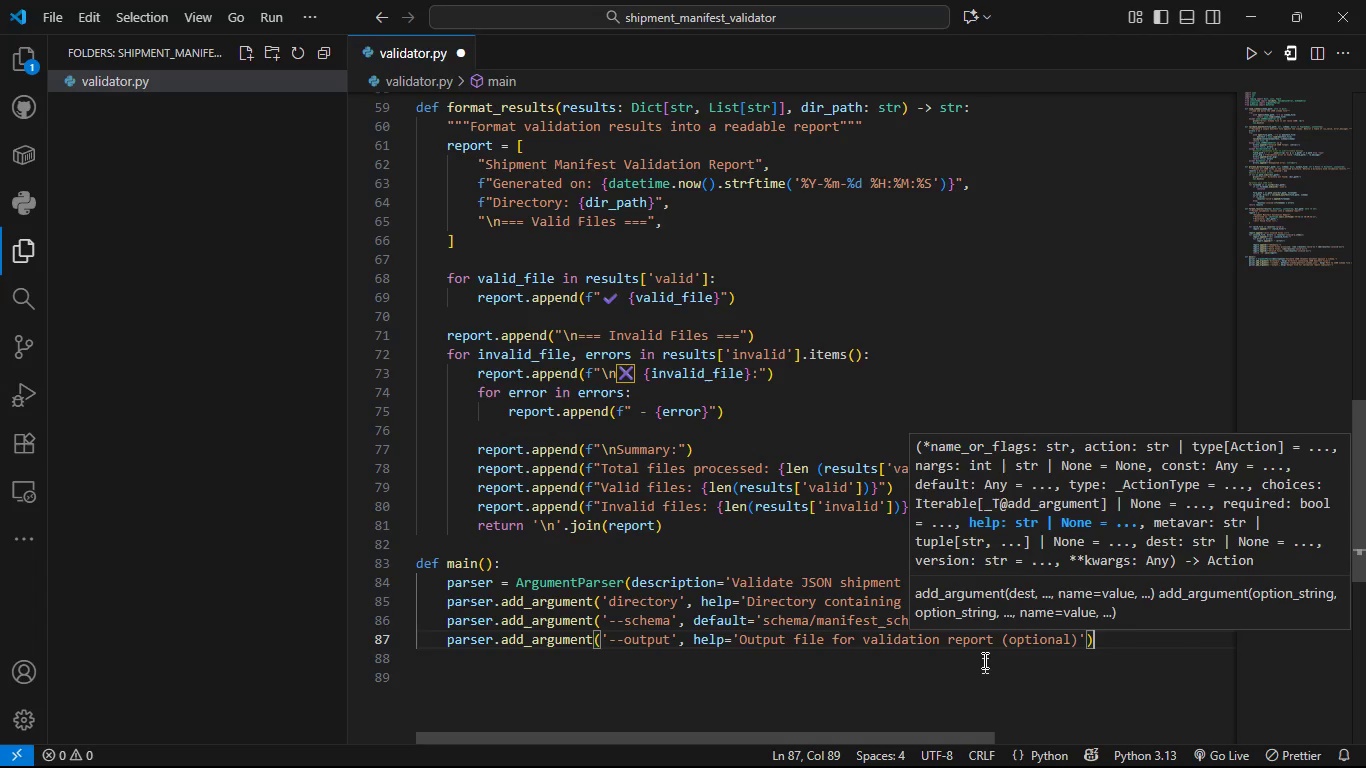 
key(ArrowRight)
 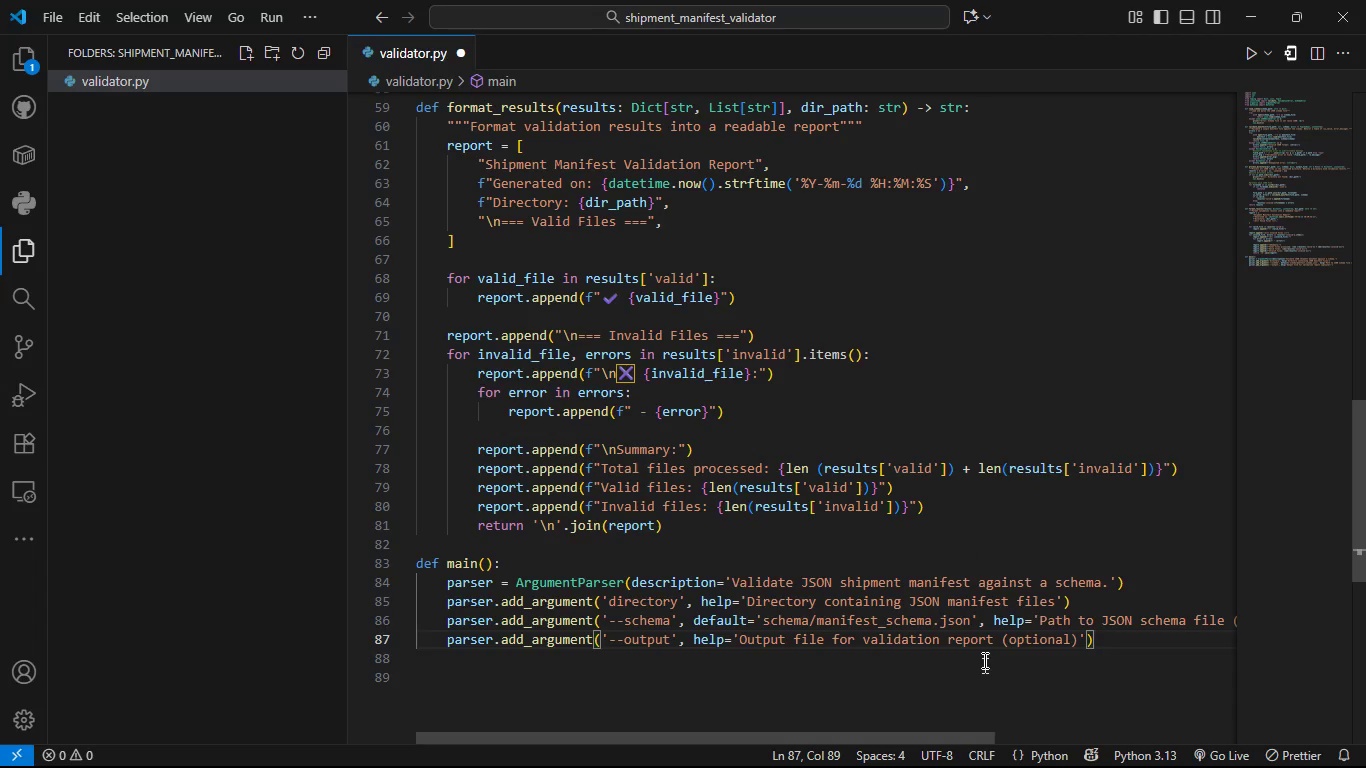 
key(Enter)
 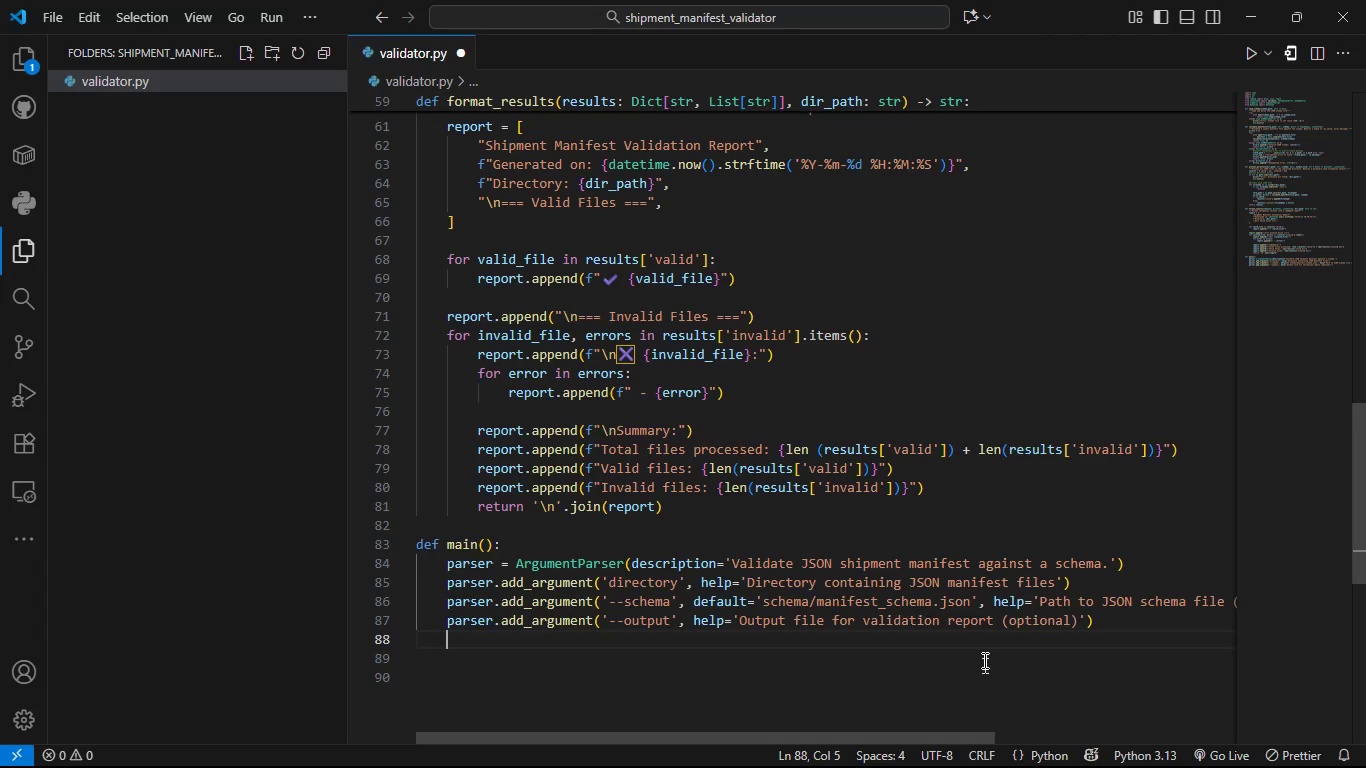 
key(Enter)
 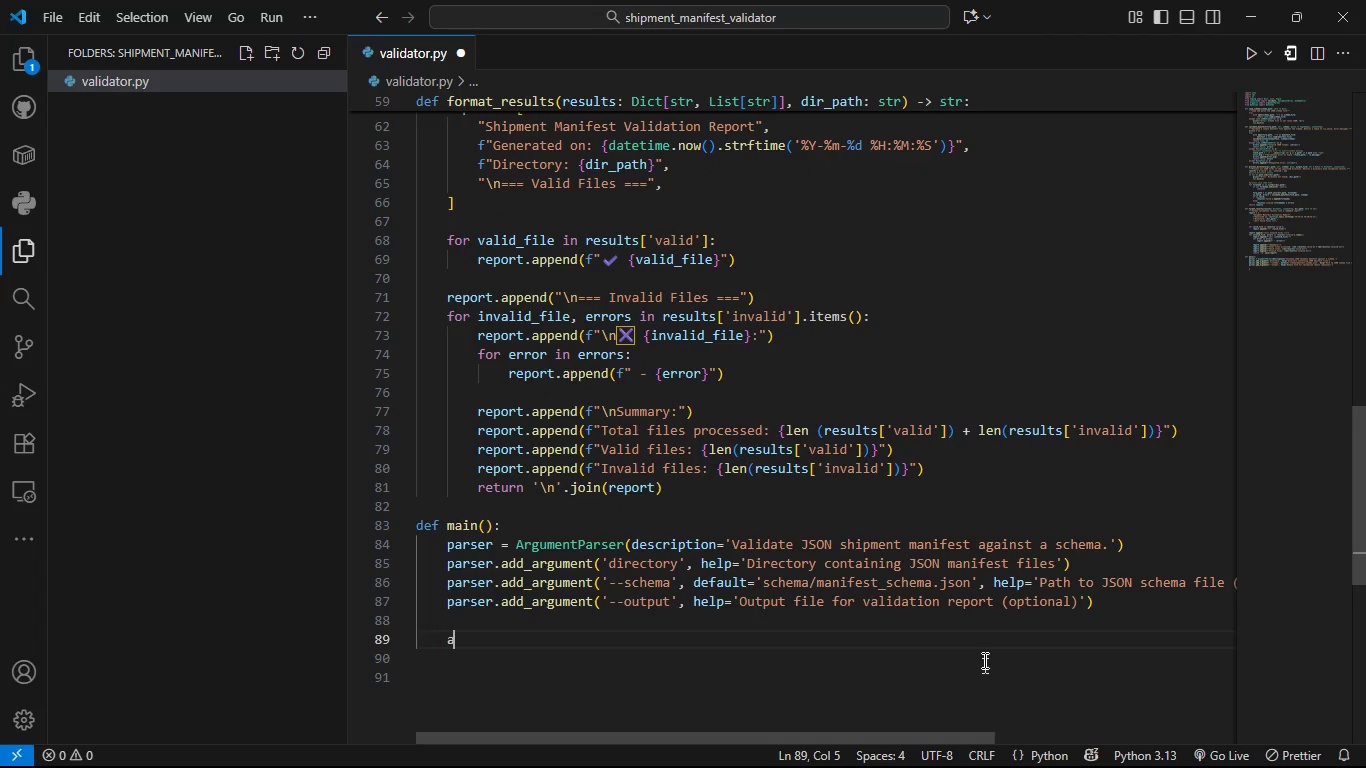 
type(args = par)
key(Tab)
type(.par)
key(Tab)
type(*)
key(Backspace)
type(()
 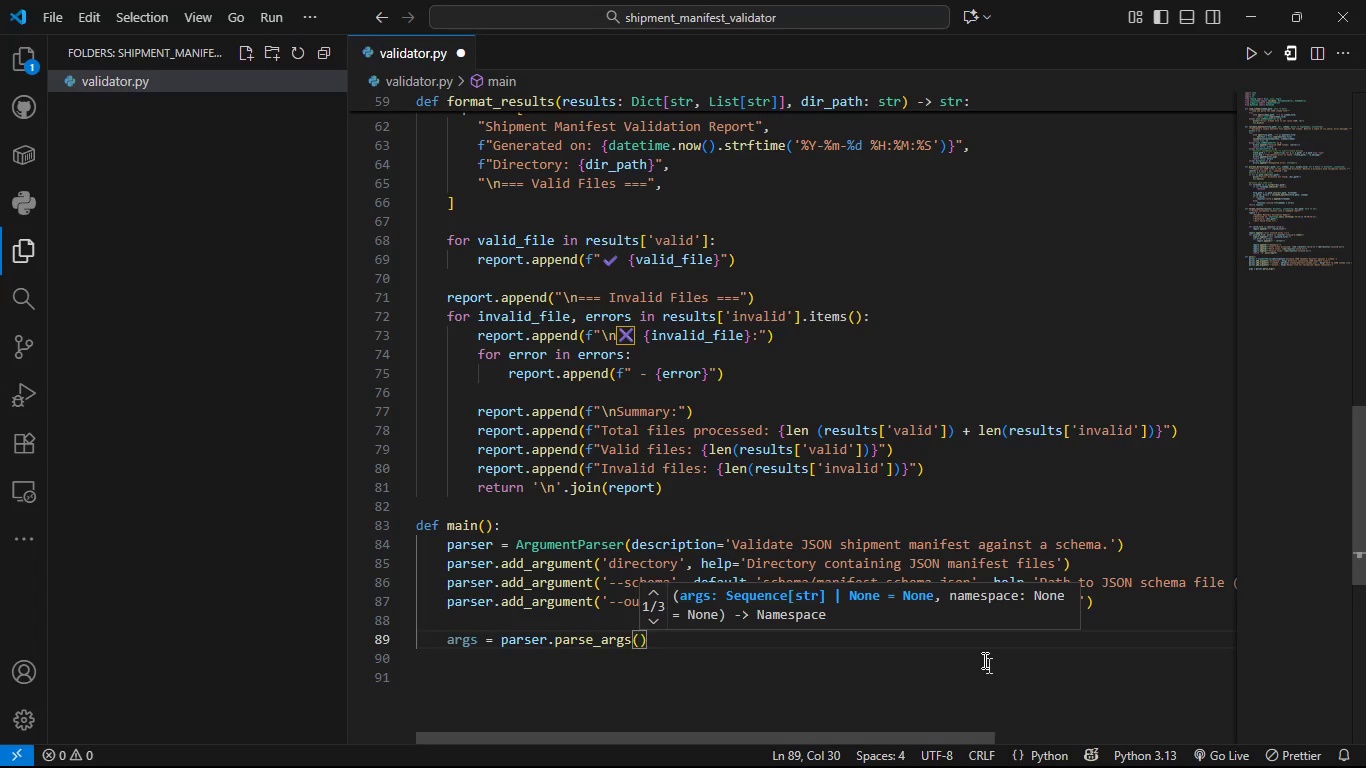 
key(ArrowRight)
 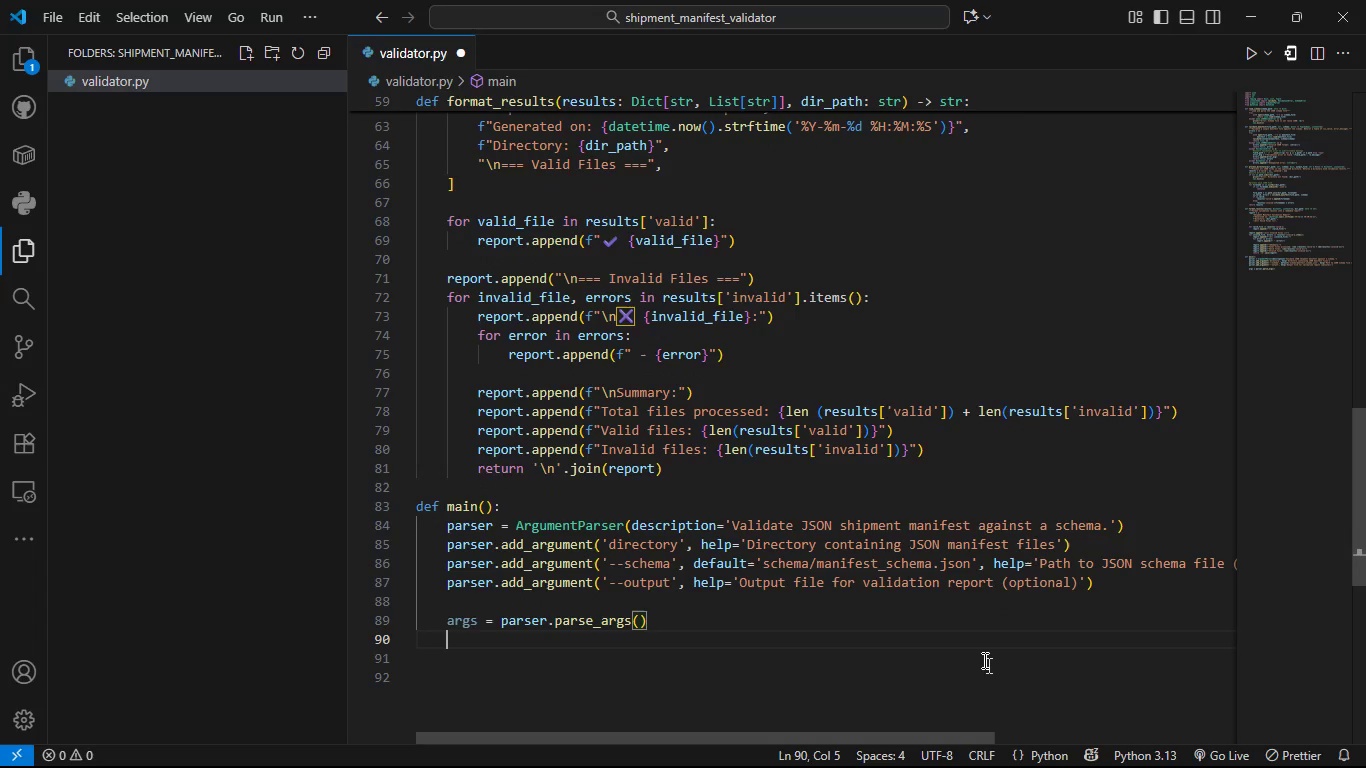 
key(Enter)
 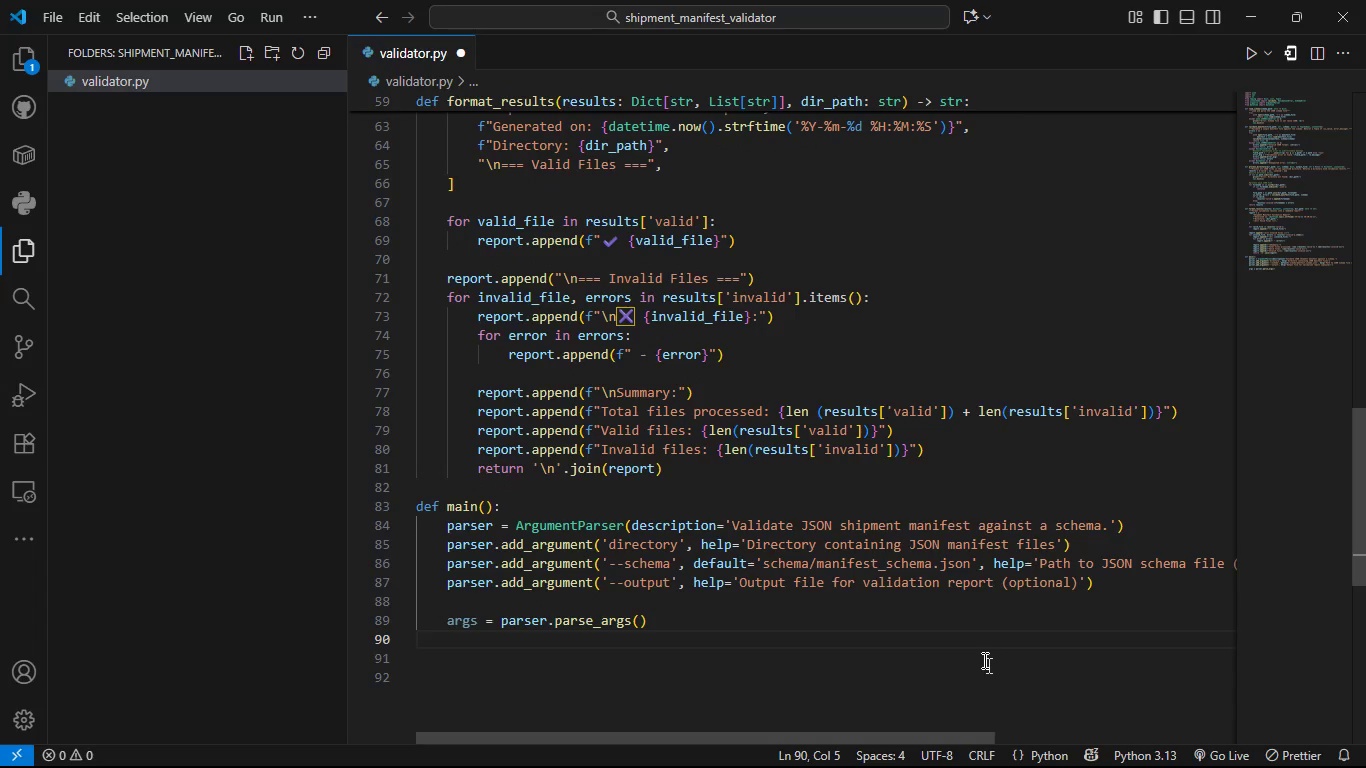 
key(Enter)
 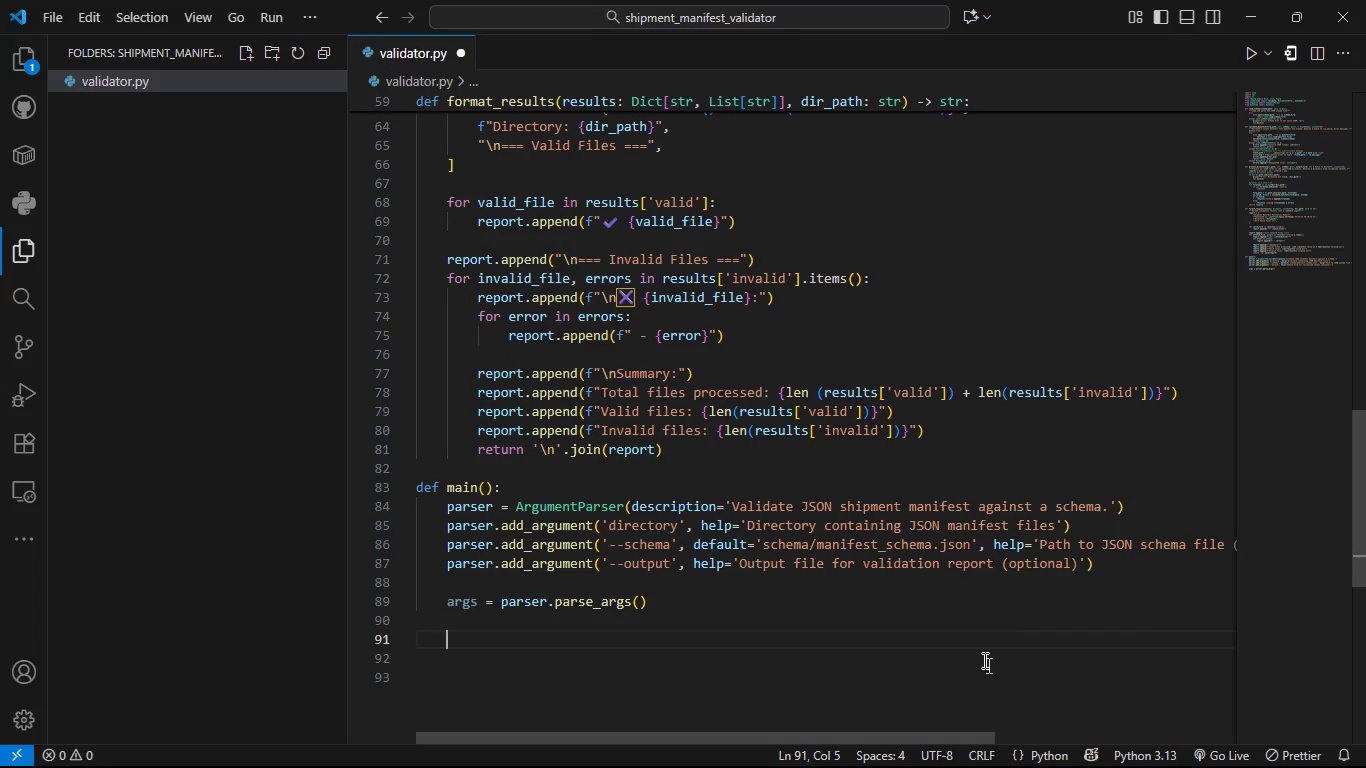 
type(#Load shc)
key(Backspace)
key(Backspace)
type(chema)
 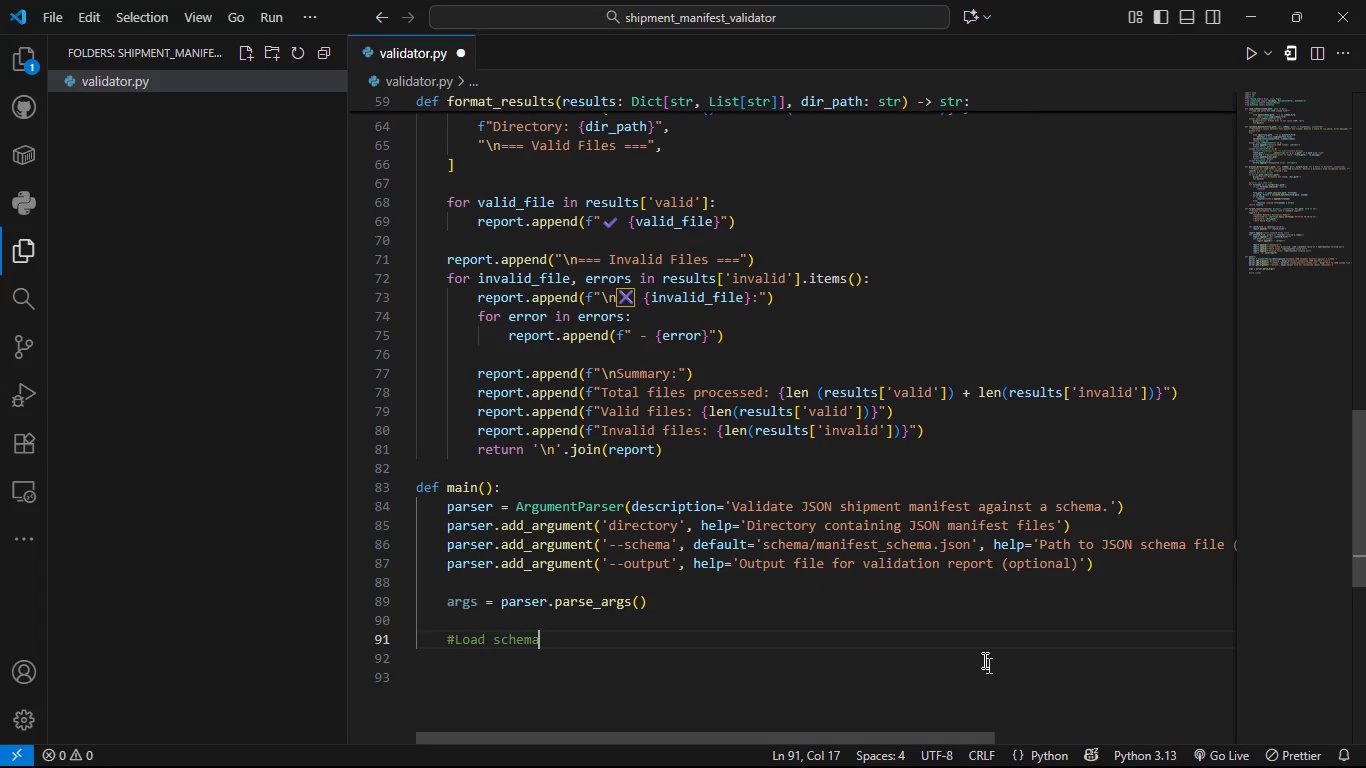 
key(Enter)
 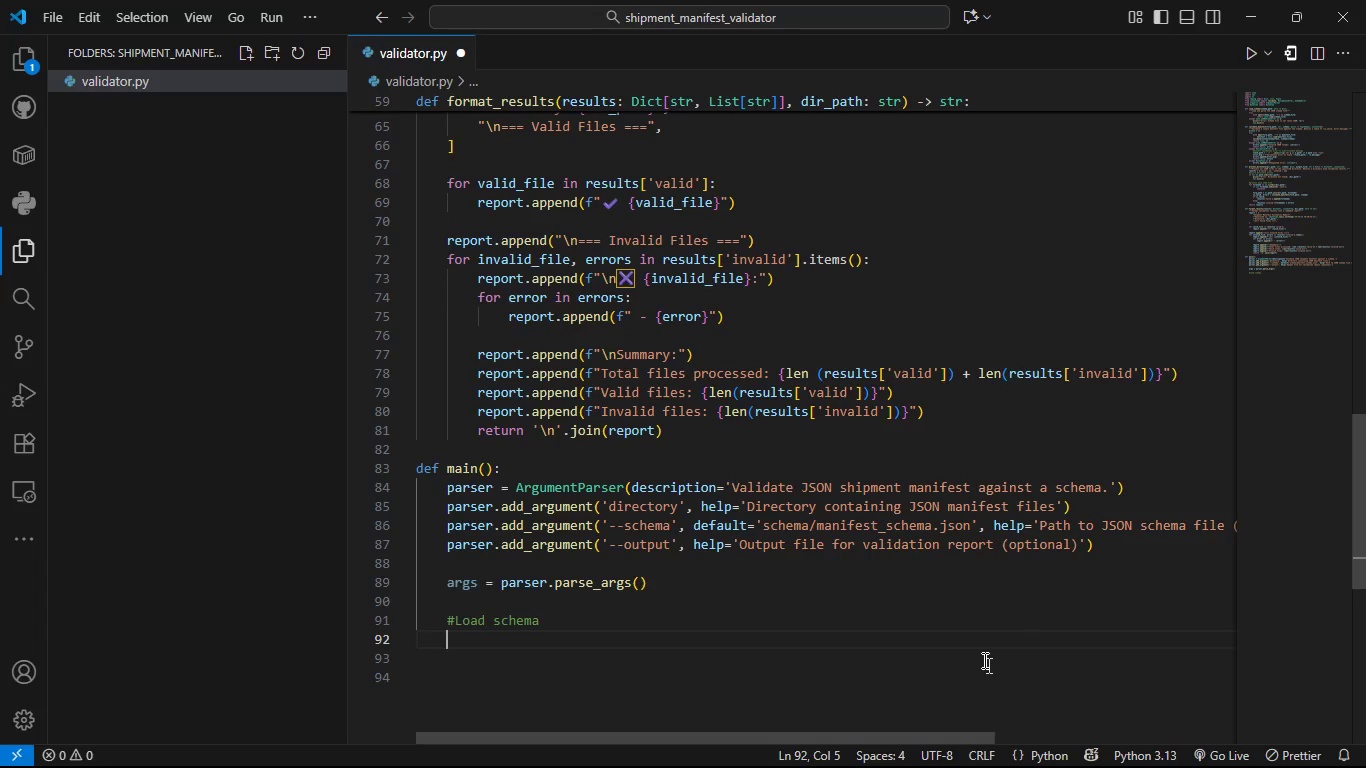 
type(shc)
key(Backspace)
key(Backspace)
type(chema )
key(Backspace)
key(Backspace)
type(a = load)
key(Tab)
type((at)
key(Backspace)
type(rgs: )
key(Backspace)
type(.schema)
 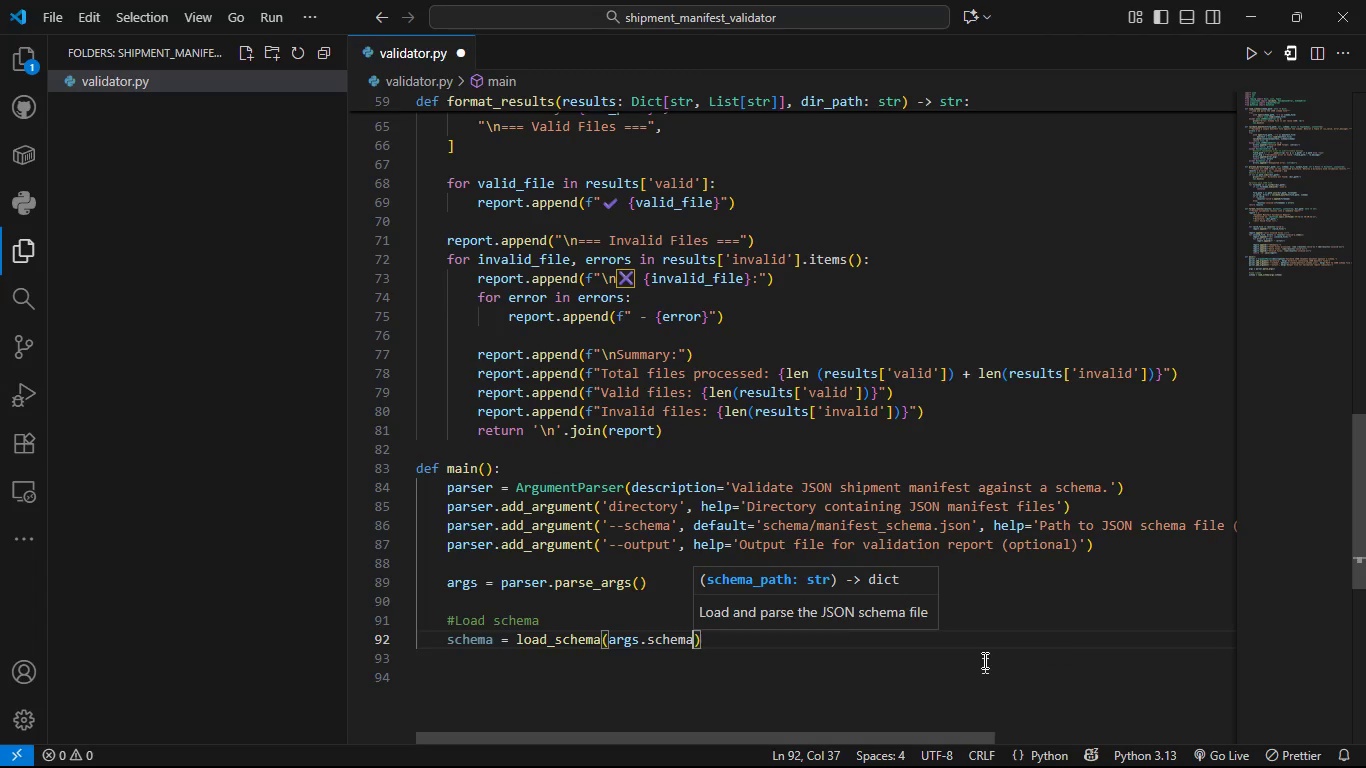 
key(ArrowRight)
 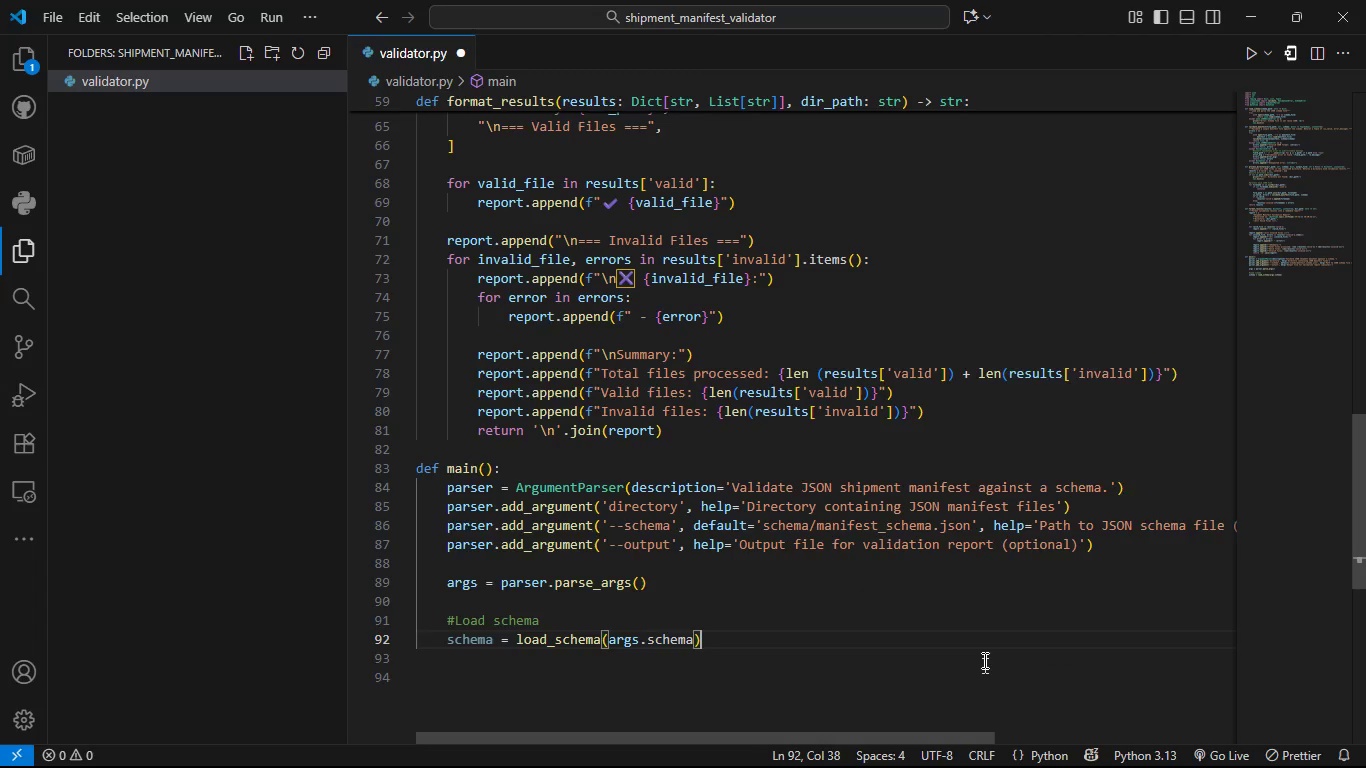 
key(ArrowRight)
 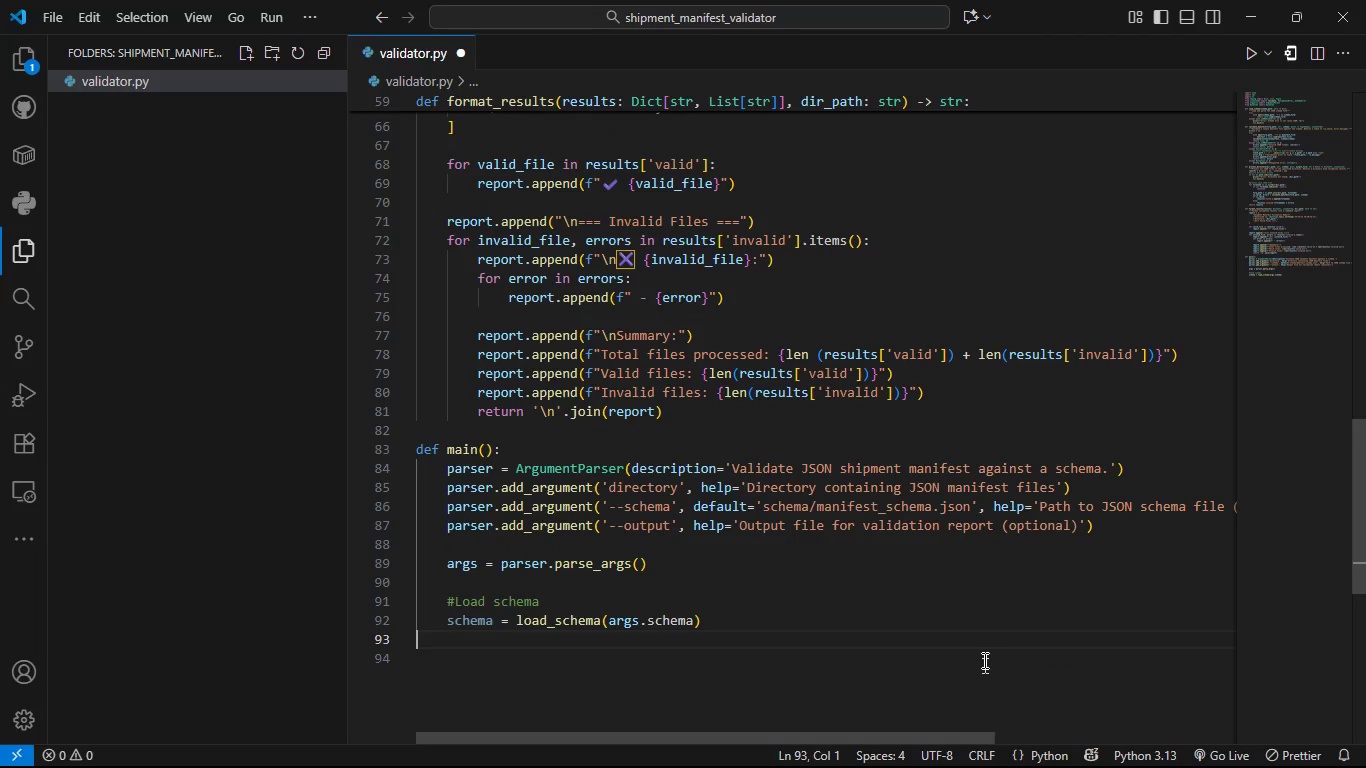 
key(ArrowLeft)
 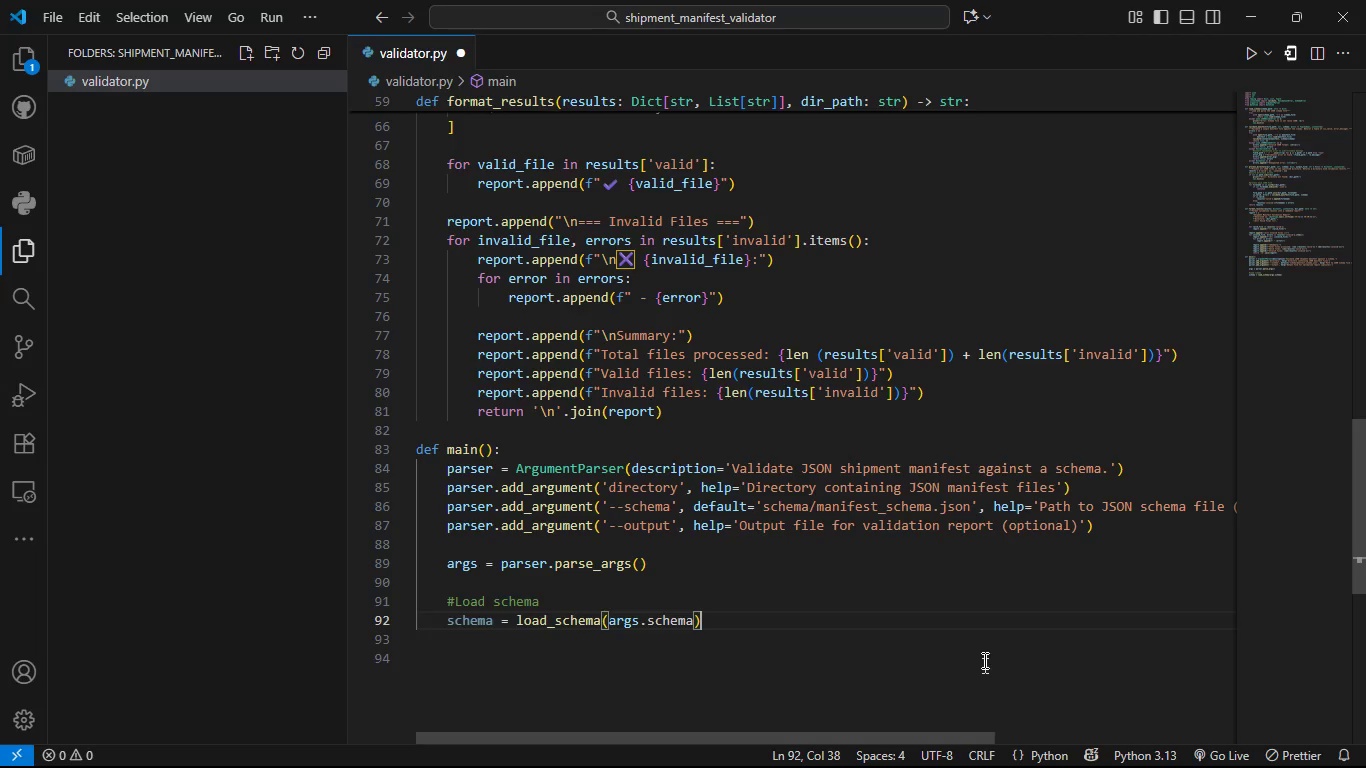 
wait(11.02)
 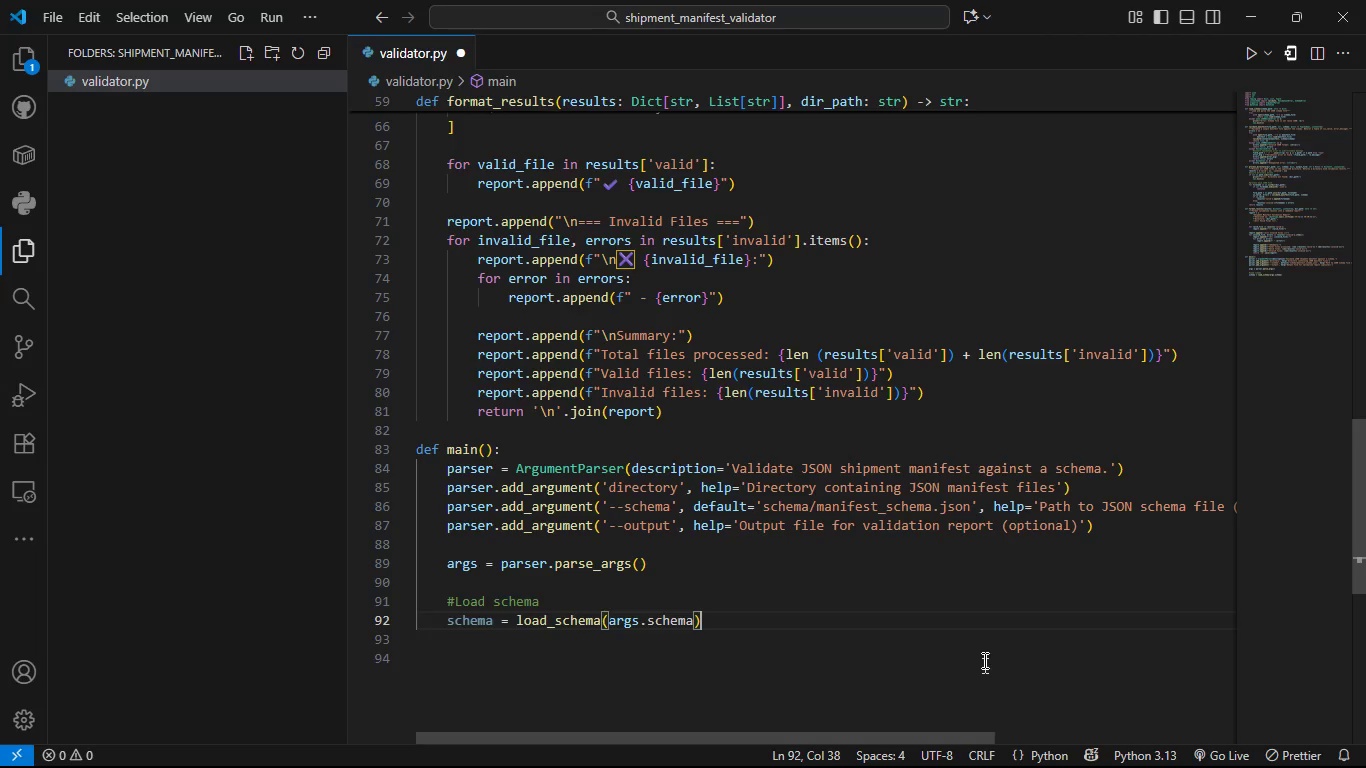 
key(Enter)
 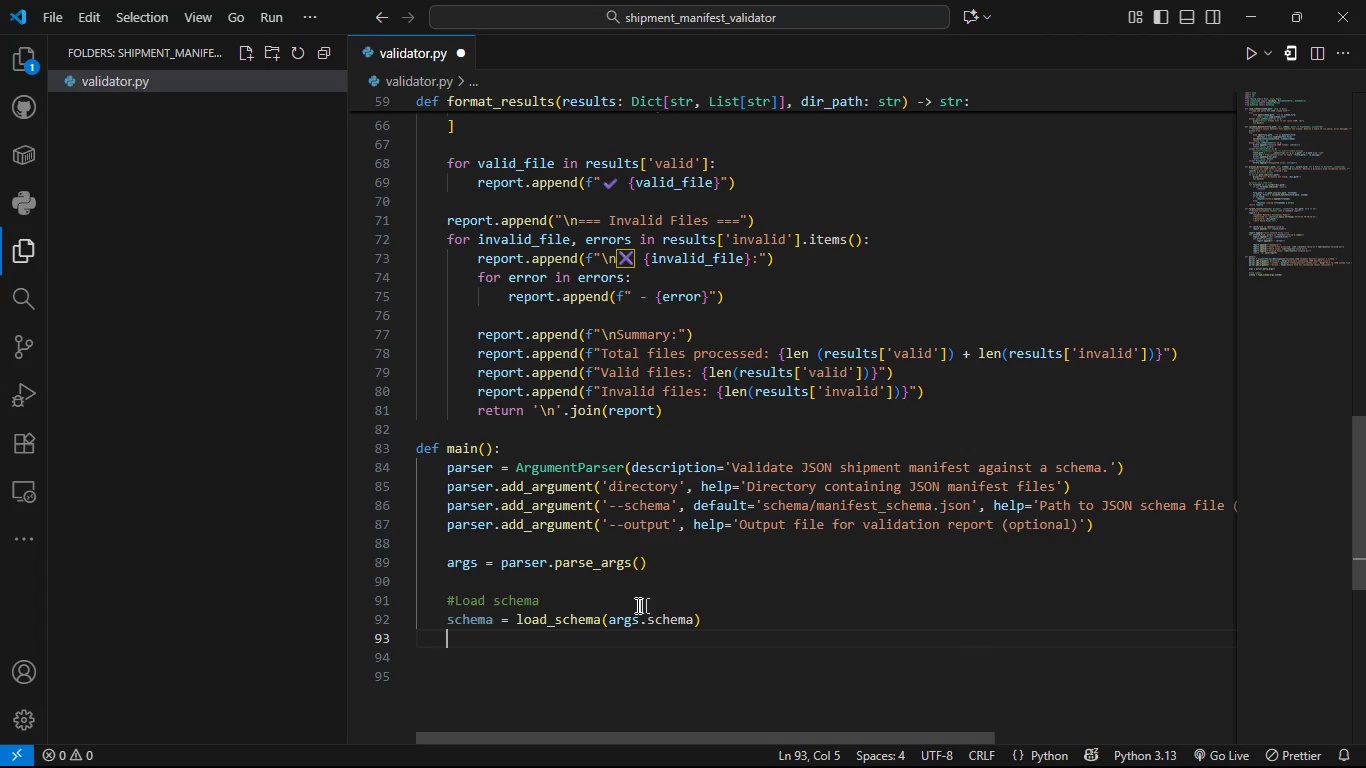 
wait(12.14)
 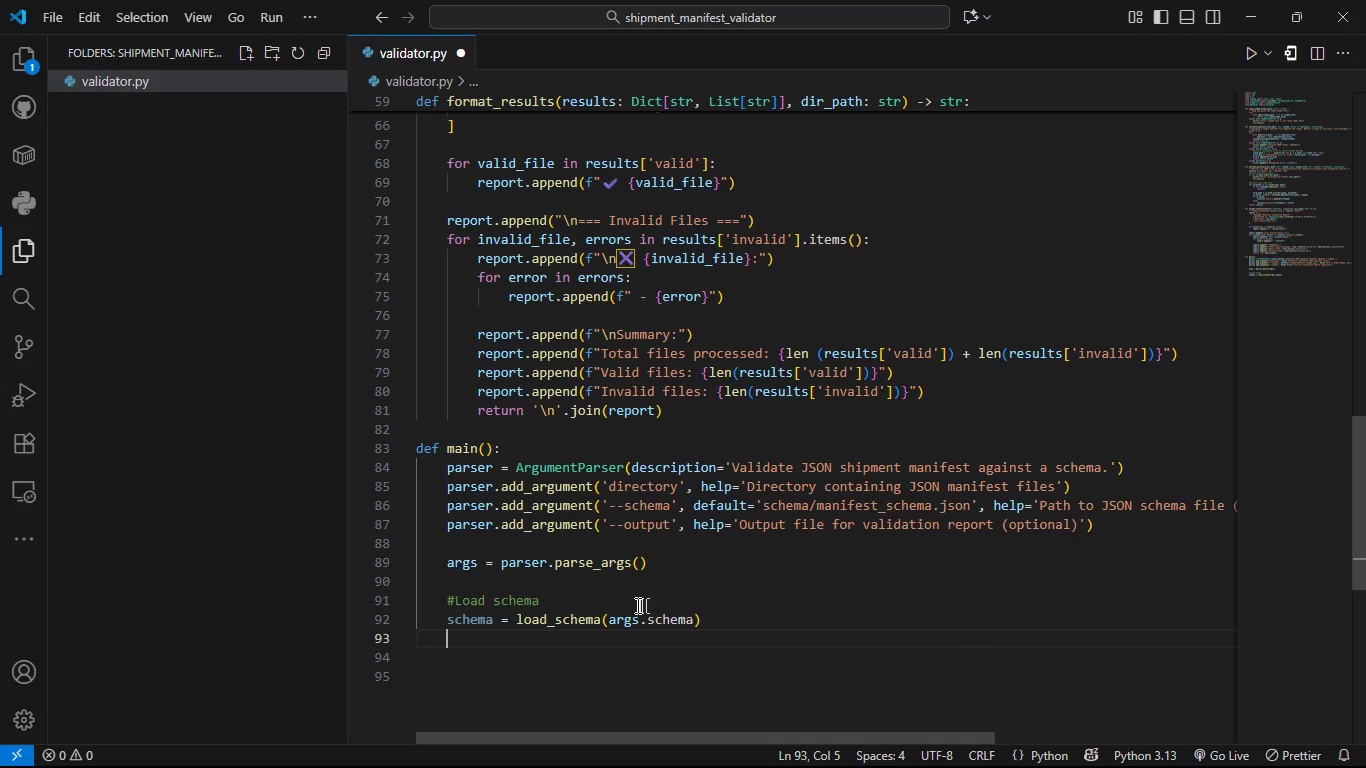 
left_click([706, 623])
 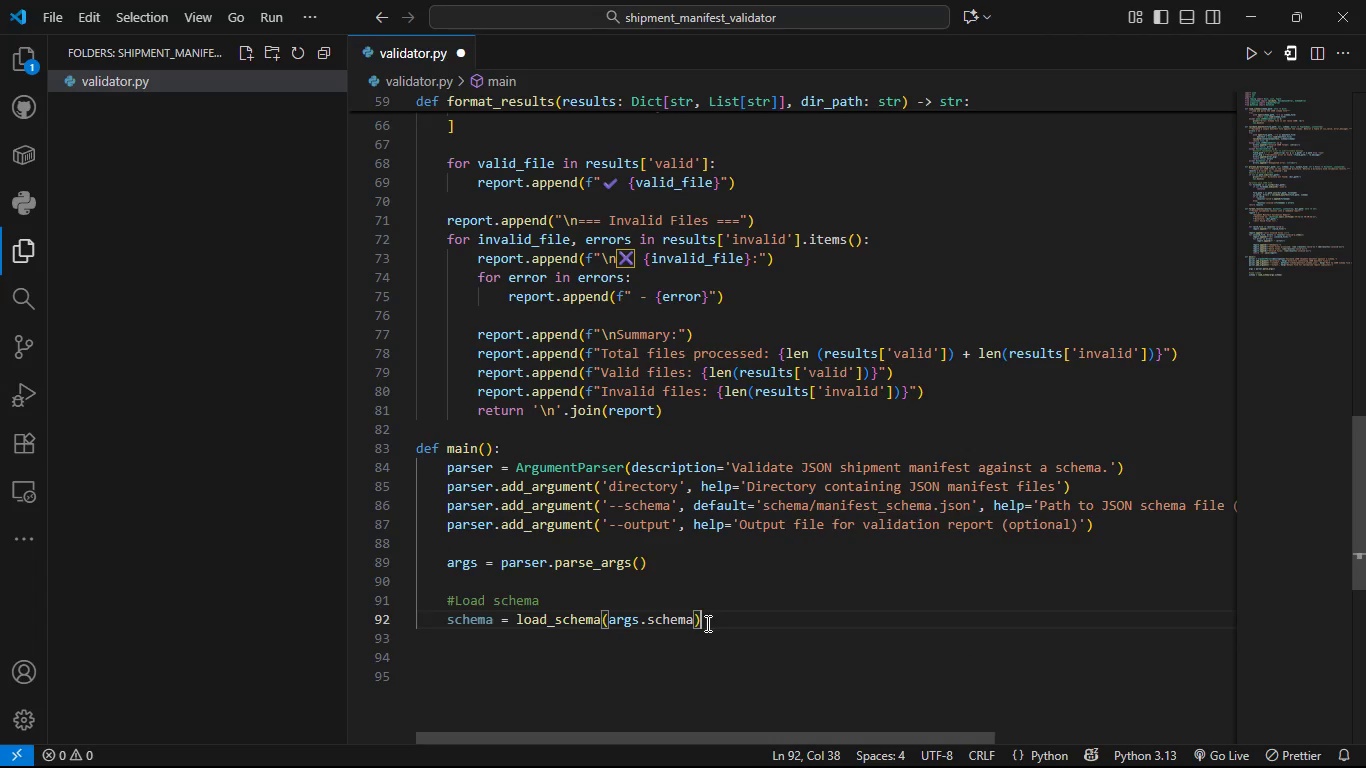 
key(Enter)
 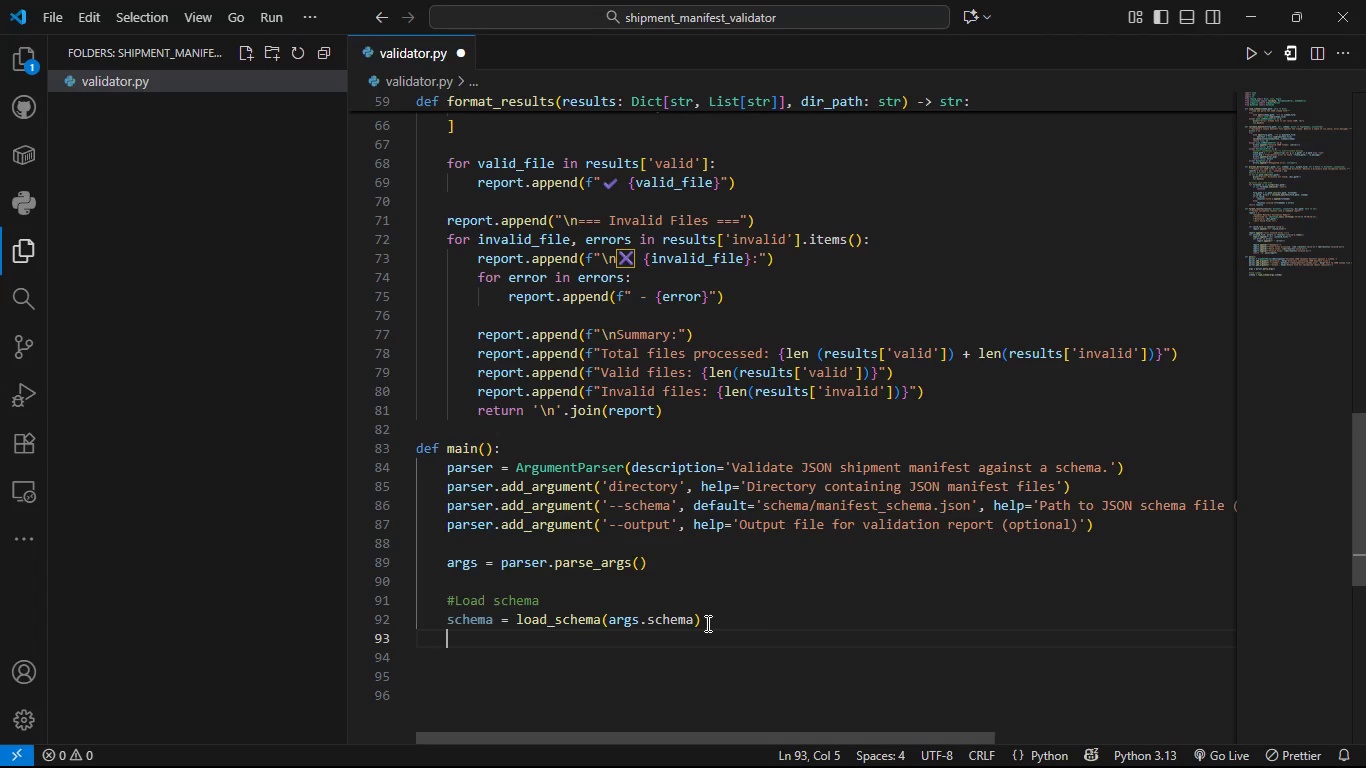 
key(Enter)
 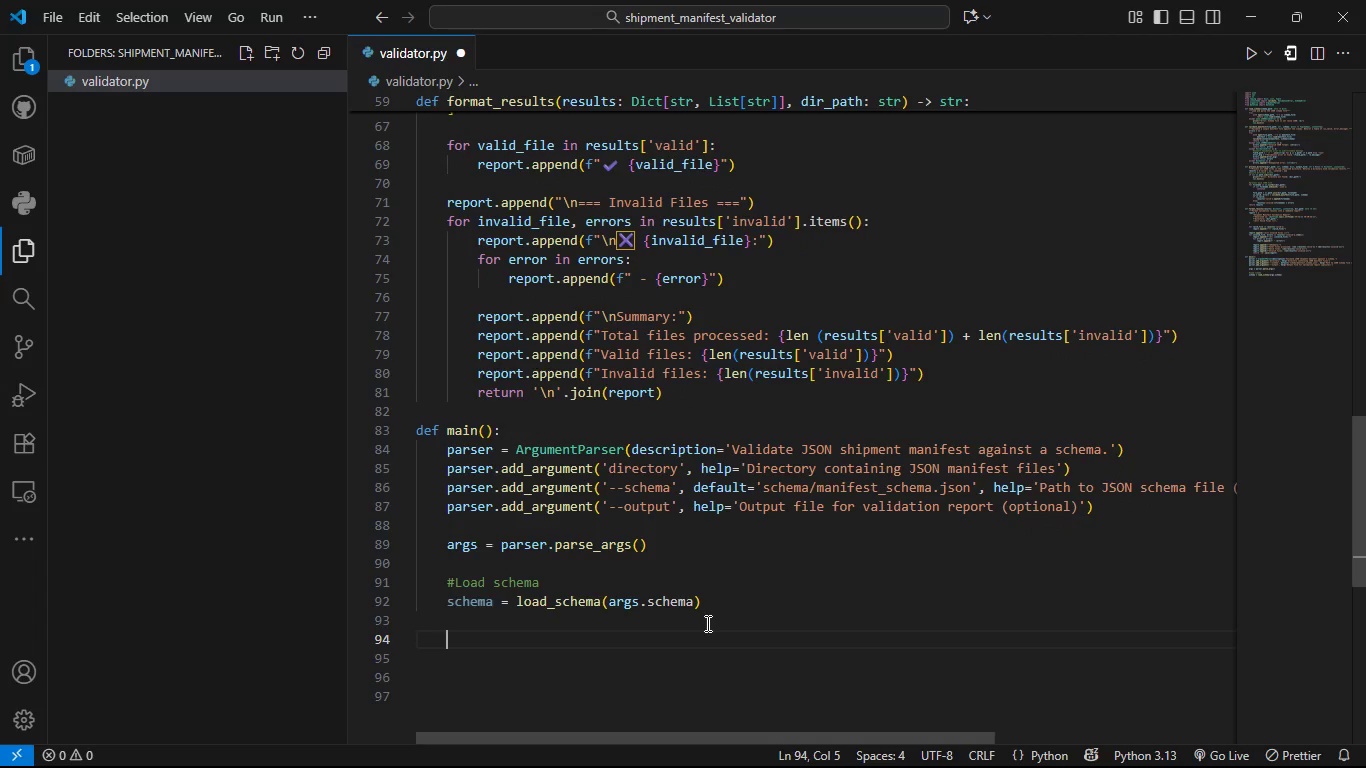 
type(#Process files)
 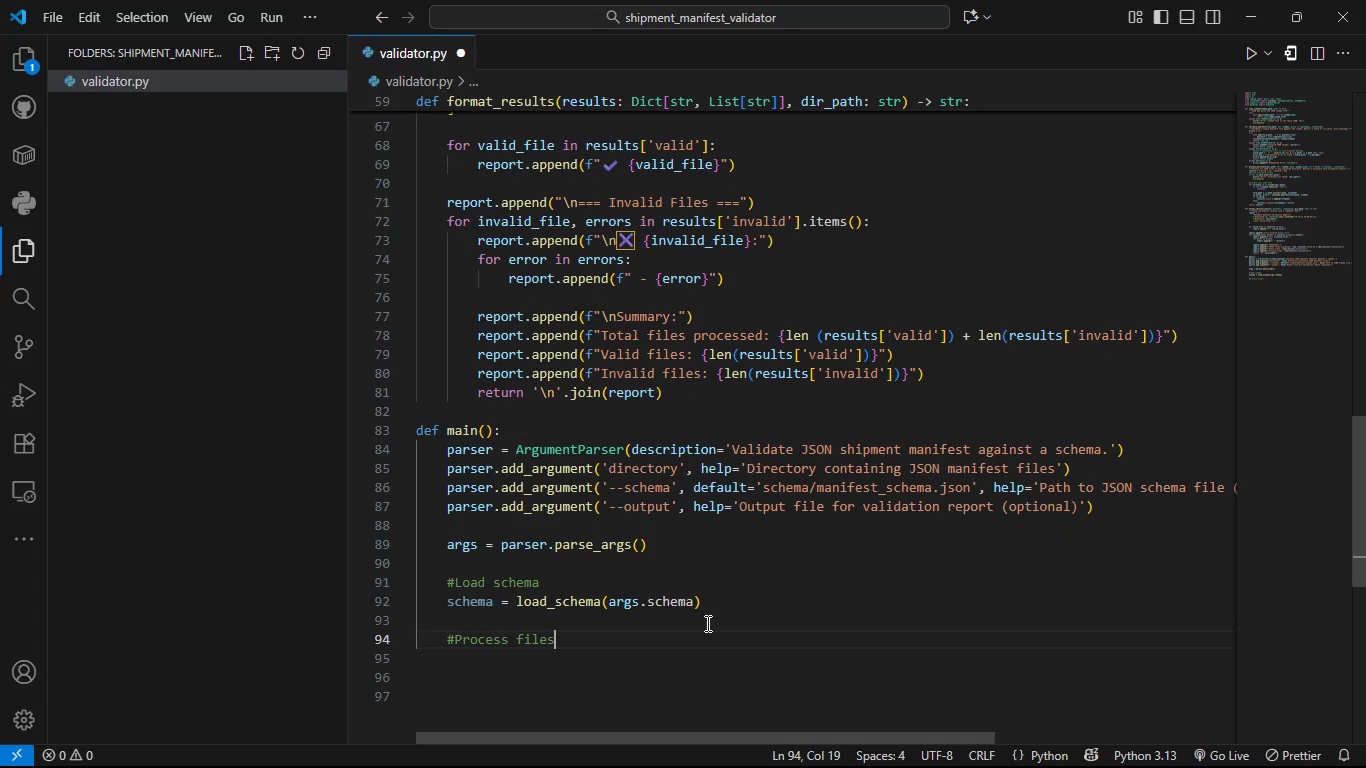 
key(Enter)
 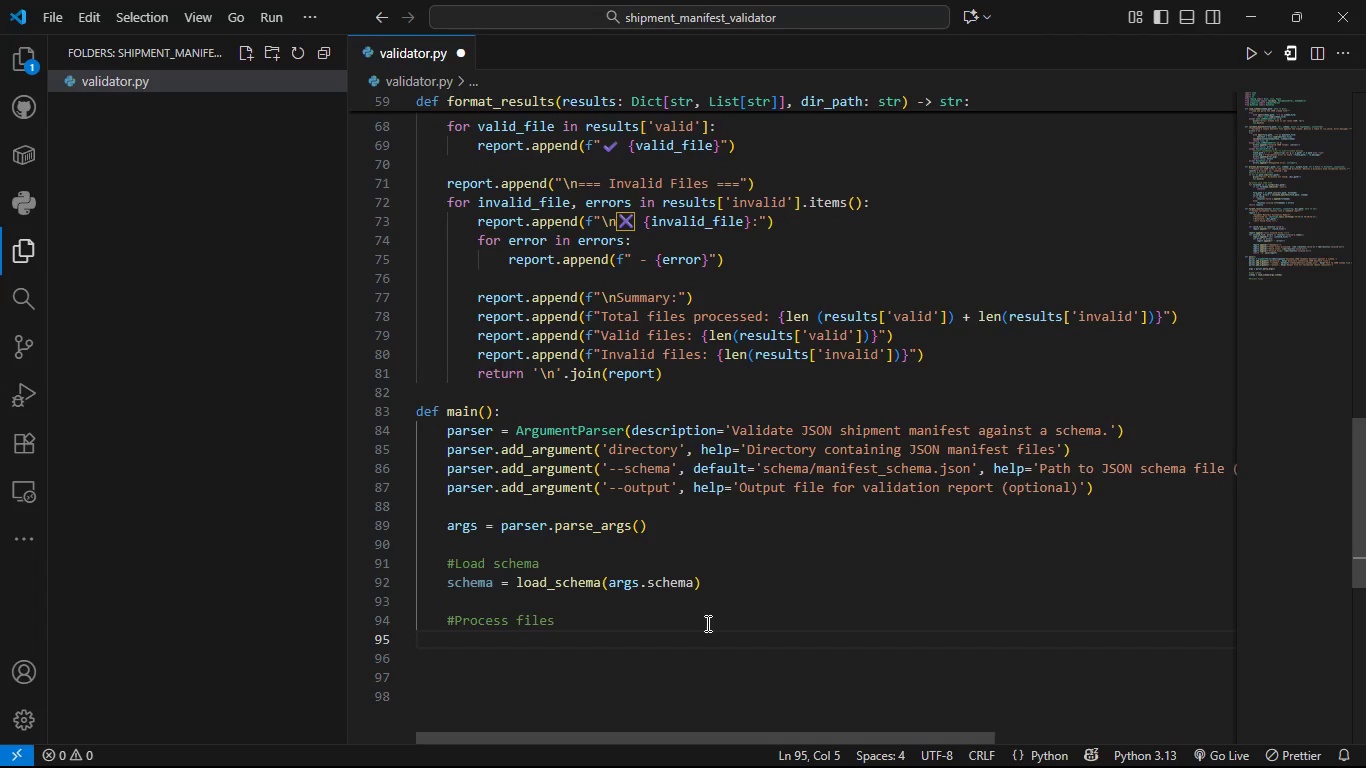 
type(results = process_)
key(Tab)
type((args,)
key(Backspace)
type(.directory)
 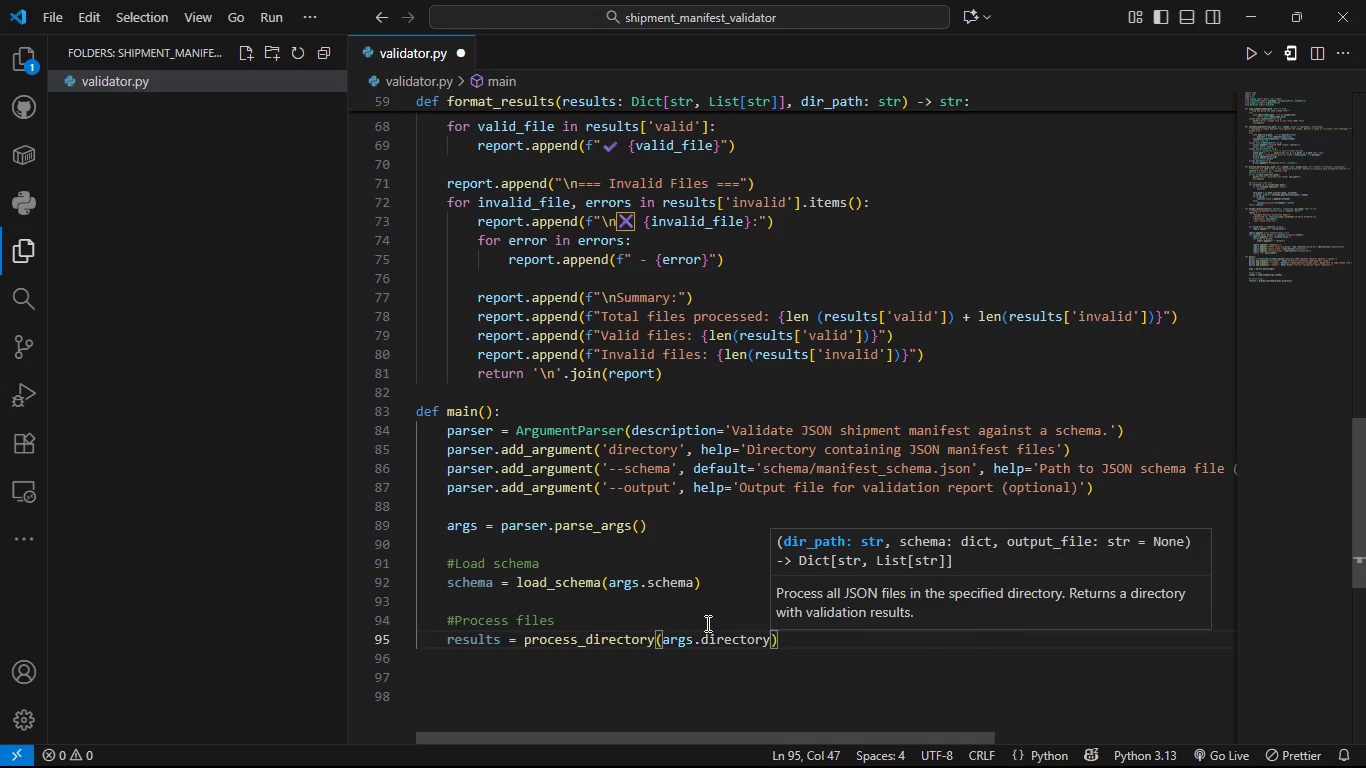 
type(, shc)
key(Backspace)
key(Backspace)
type(chema)
 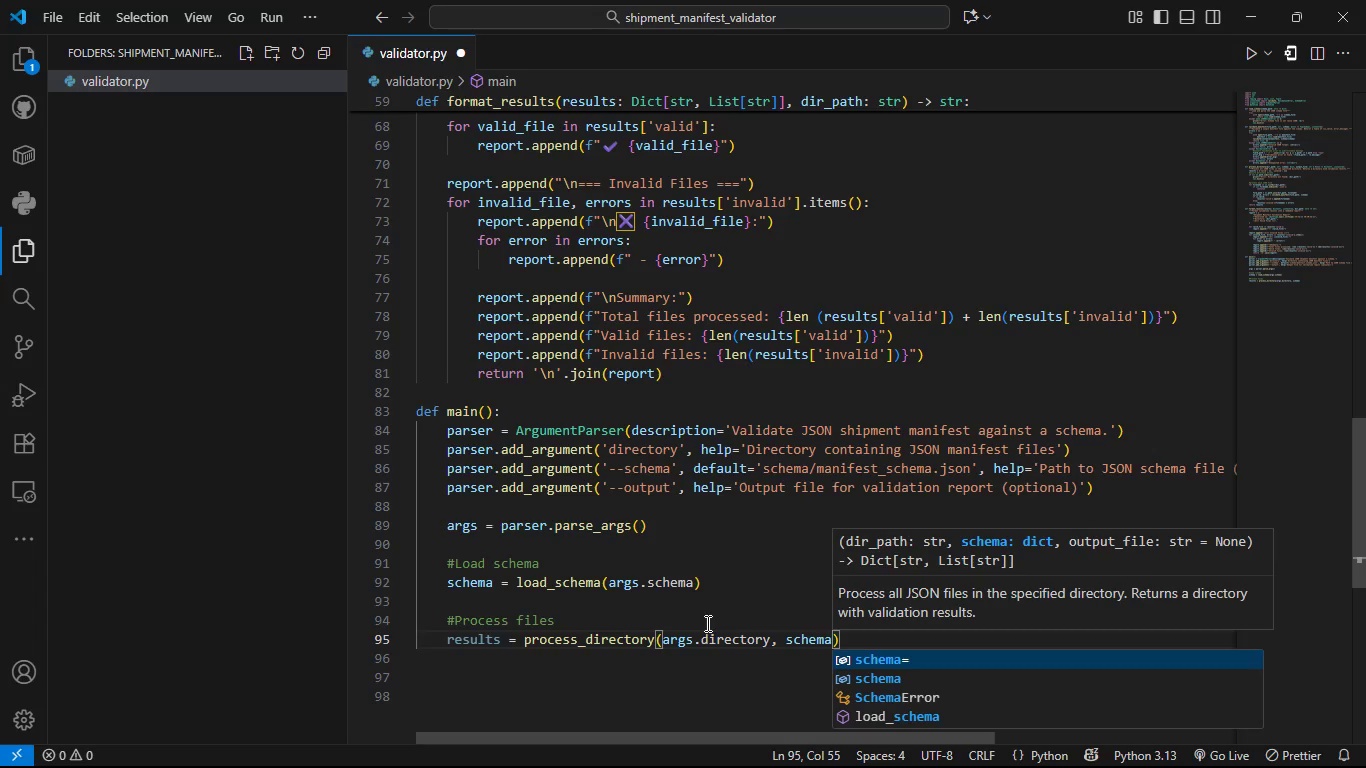 
key(ArrowRight)
 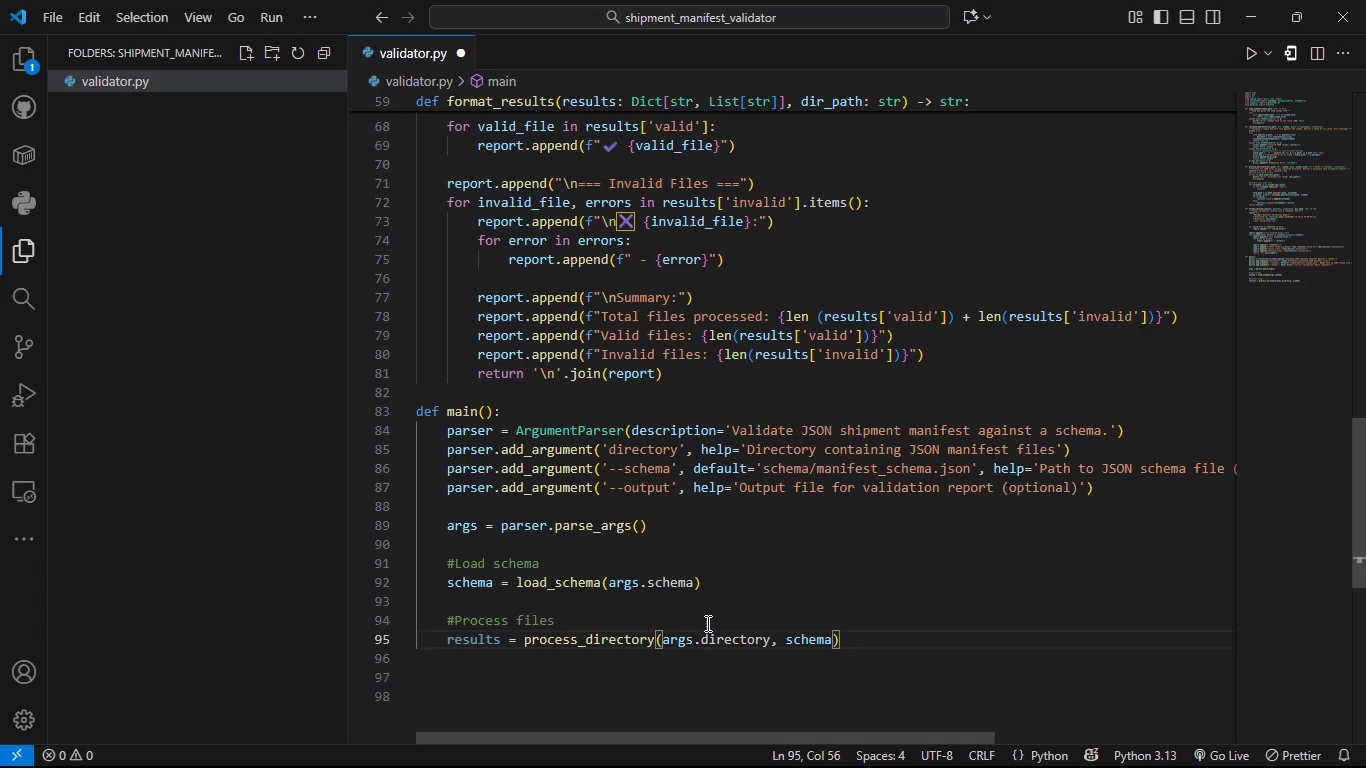 
wait(26.87)
 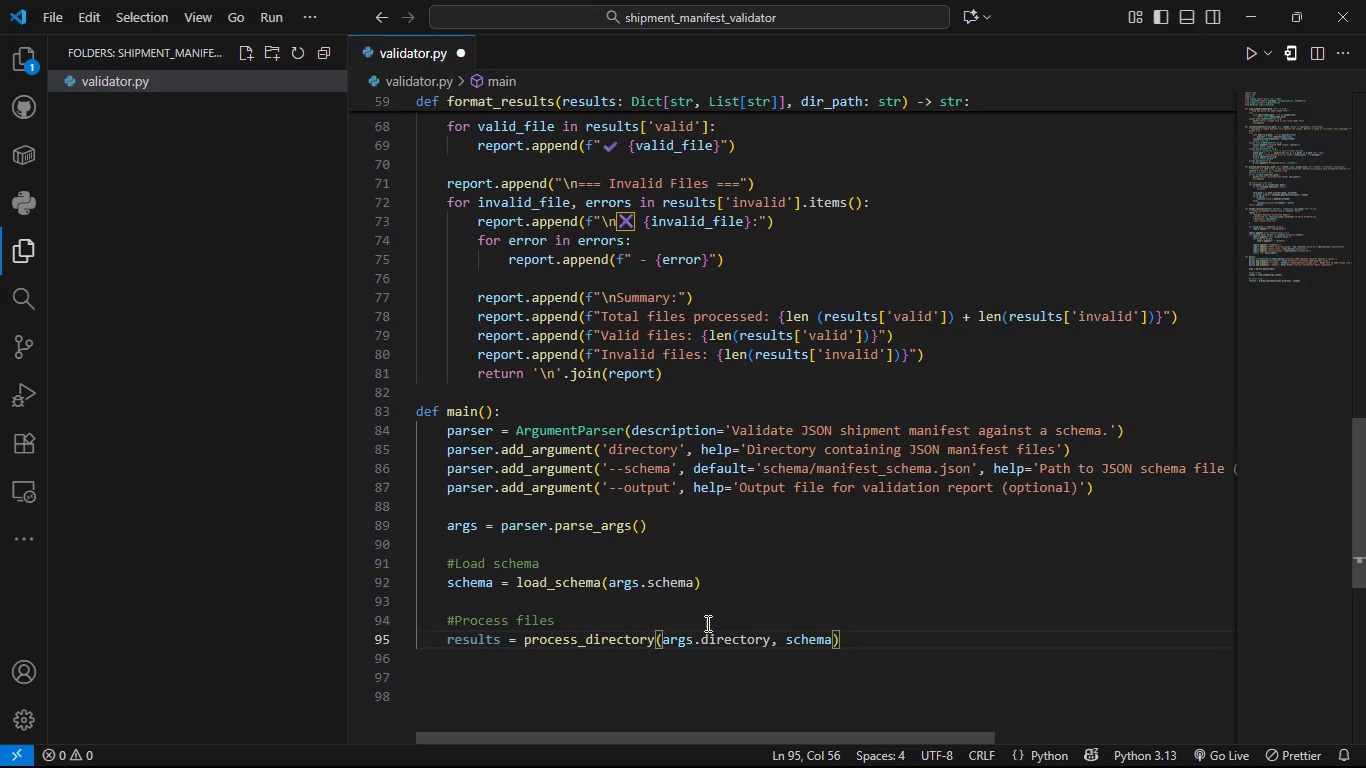 
key(ArrowRight)
 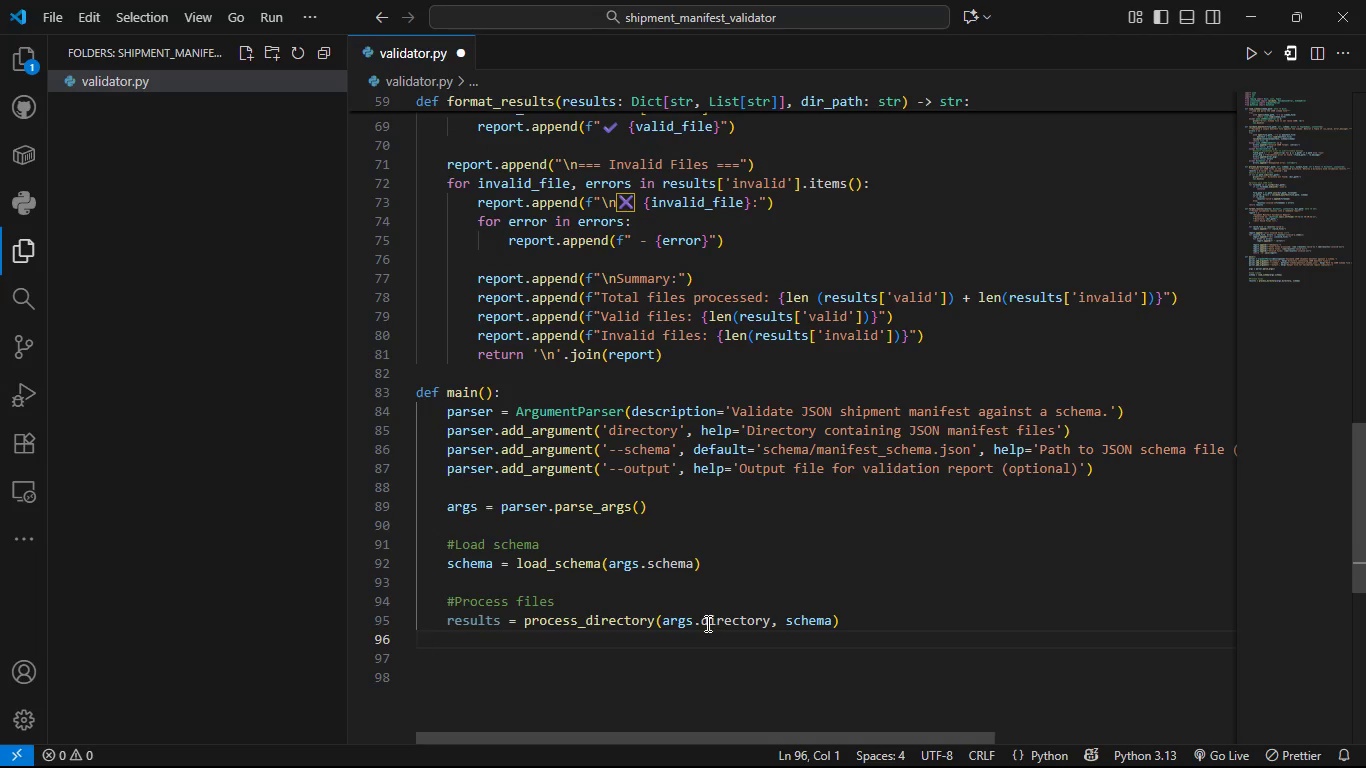 
key(Tab)
 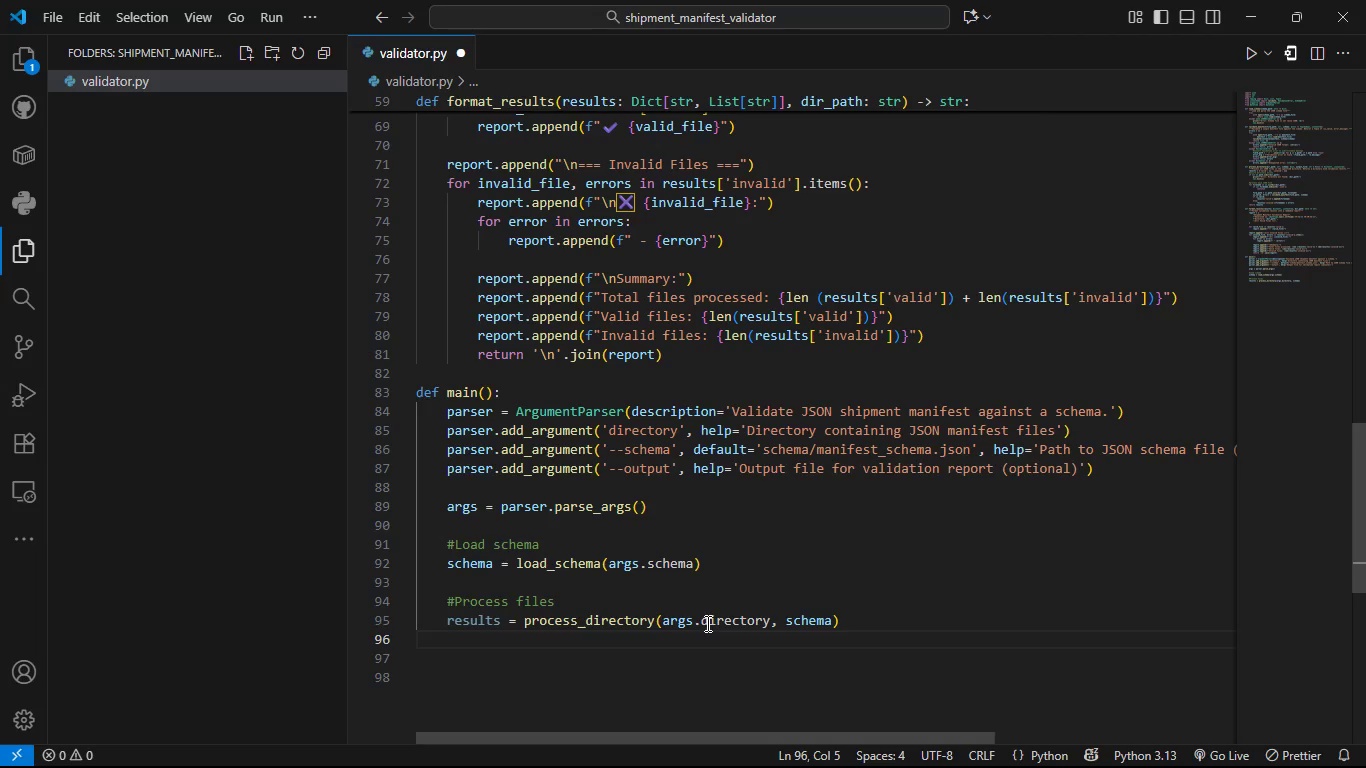 
key(Enter)
 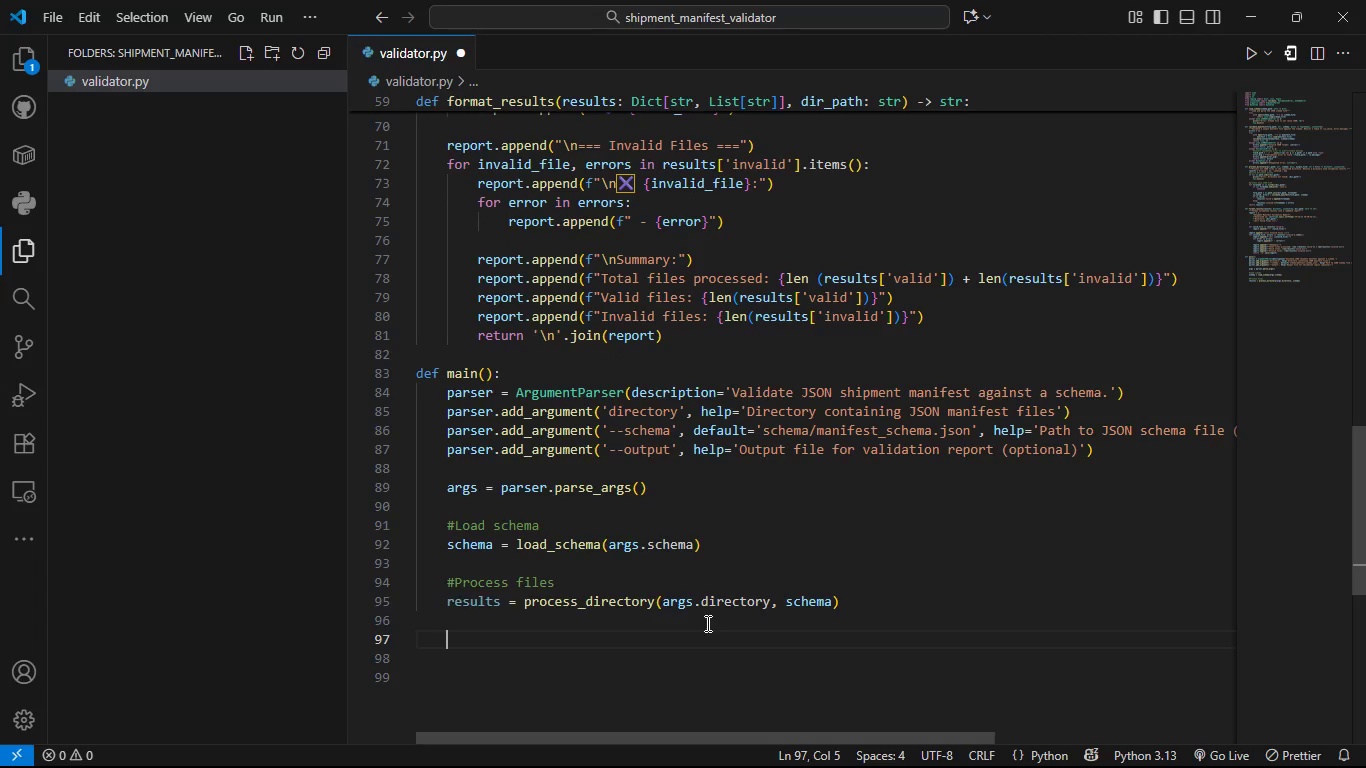 
type(#Generate report )
 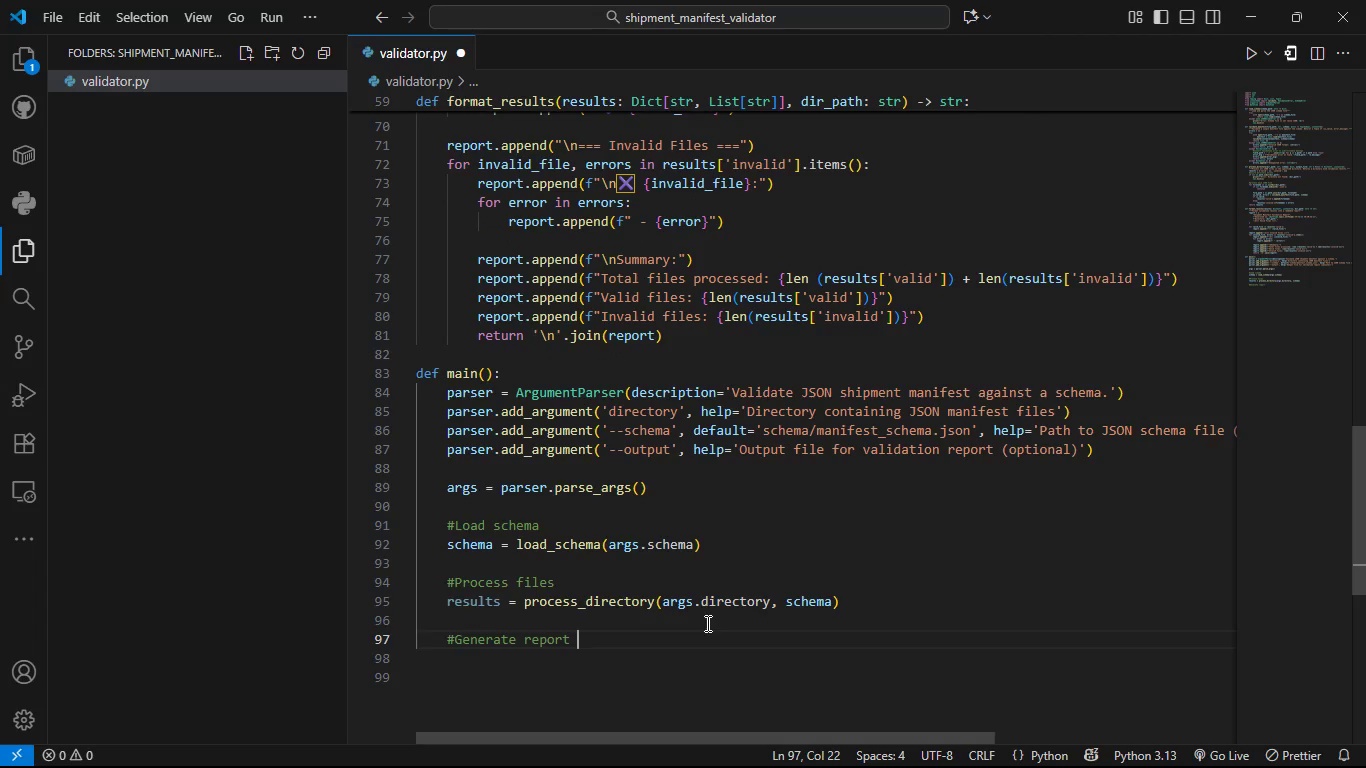 
key(Enter)
 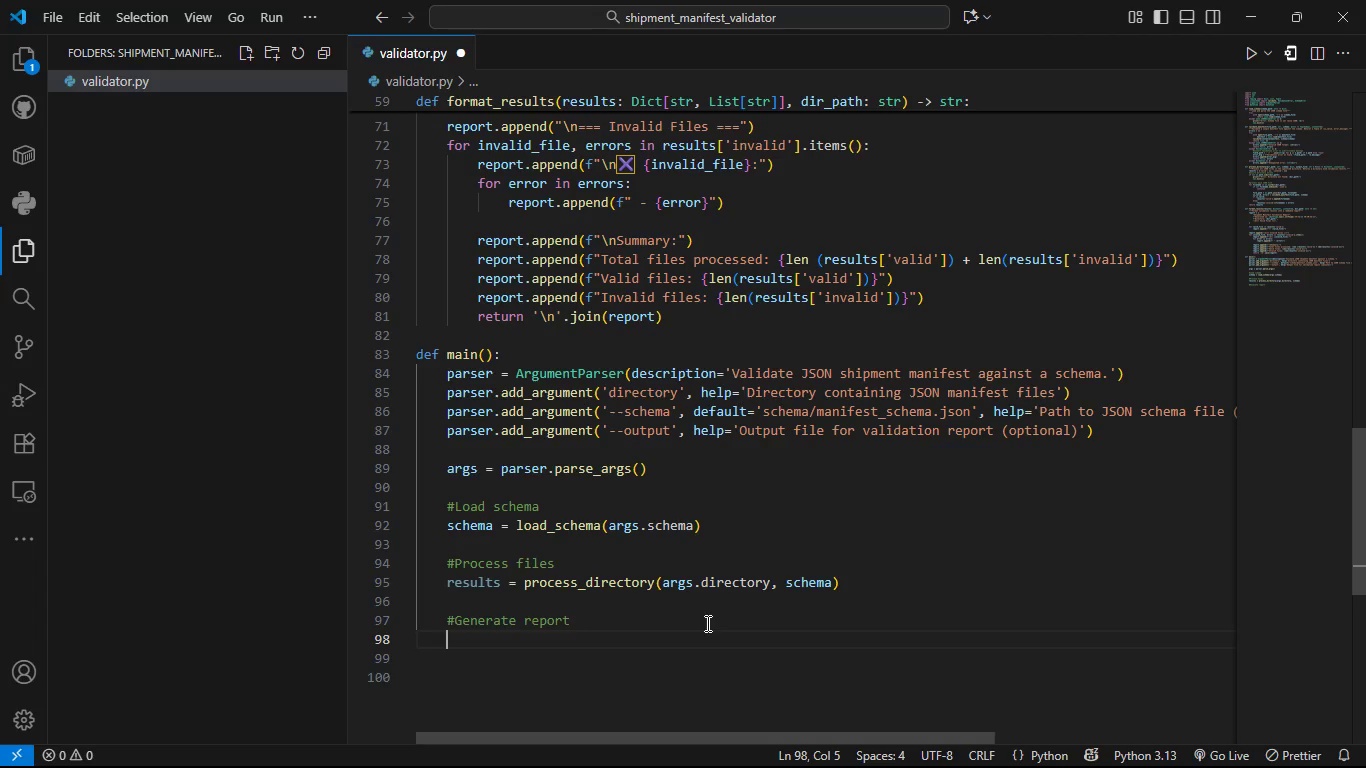 
type(report = format)
 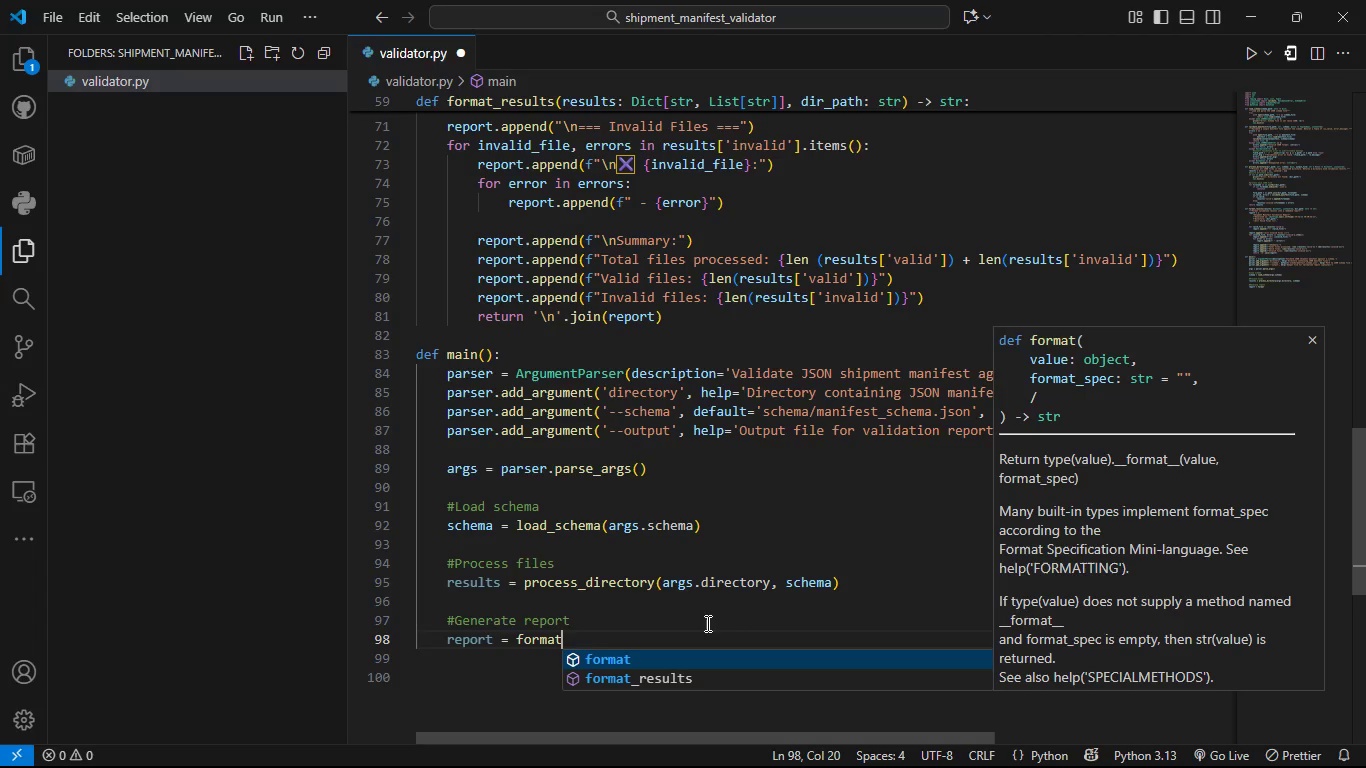 
key(ArrowDown)
 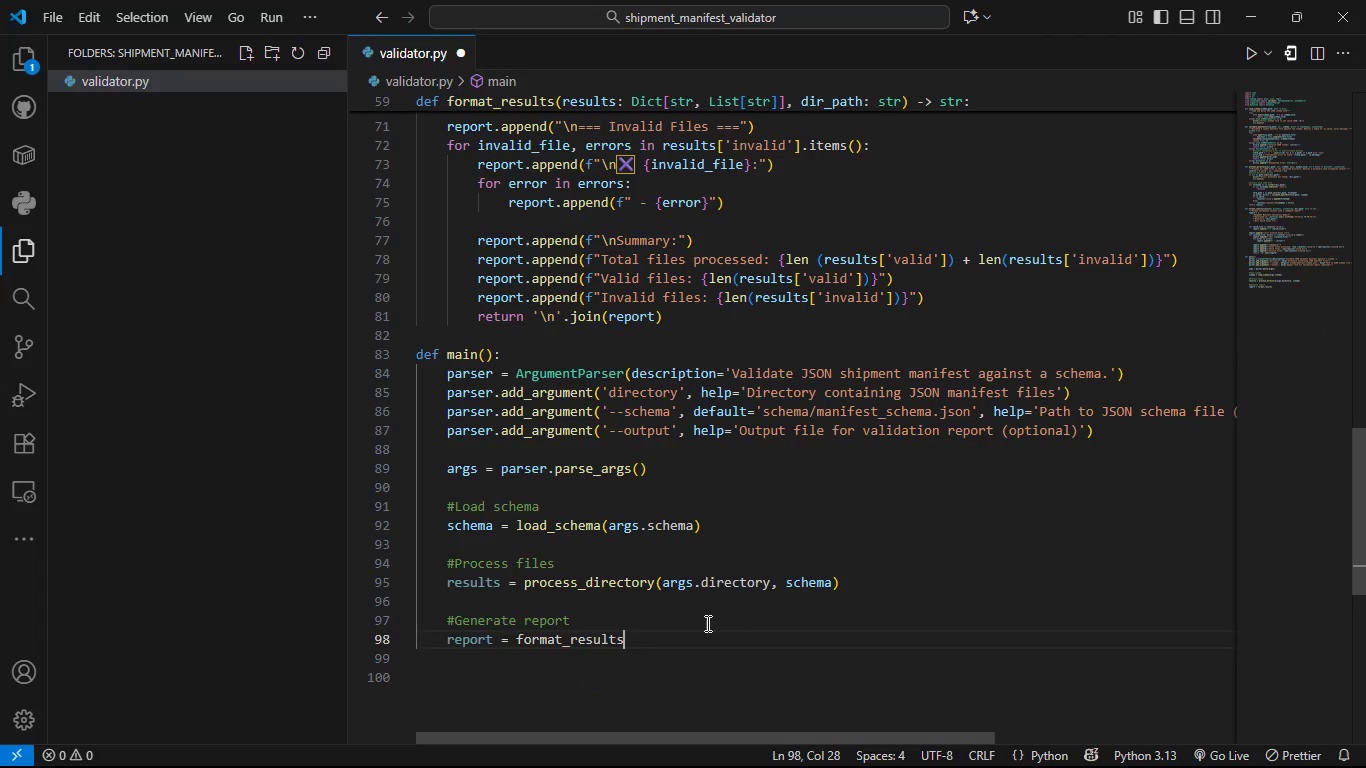 
key(Tab)
type((results, args.)
 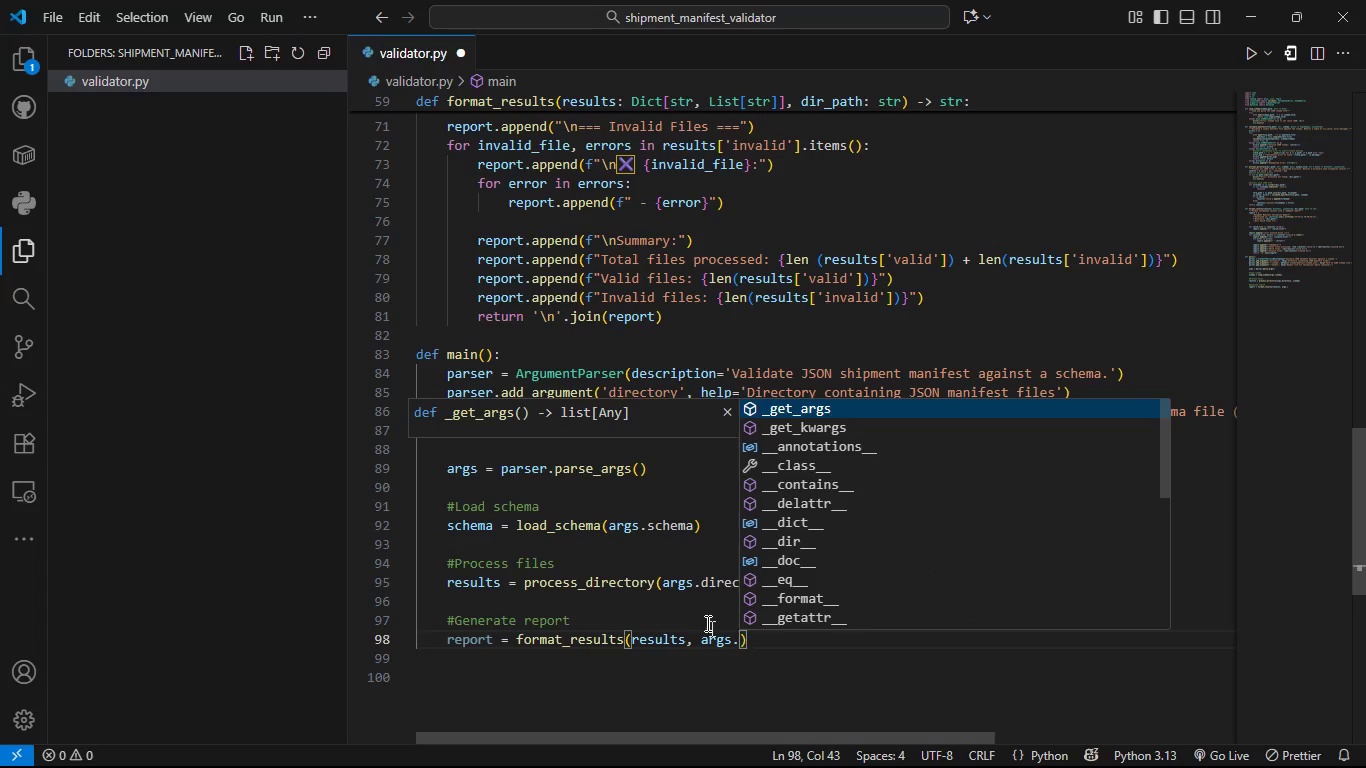 
type(directory)
 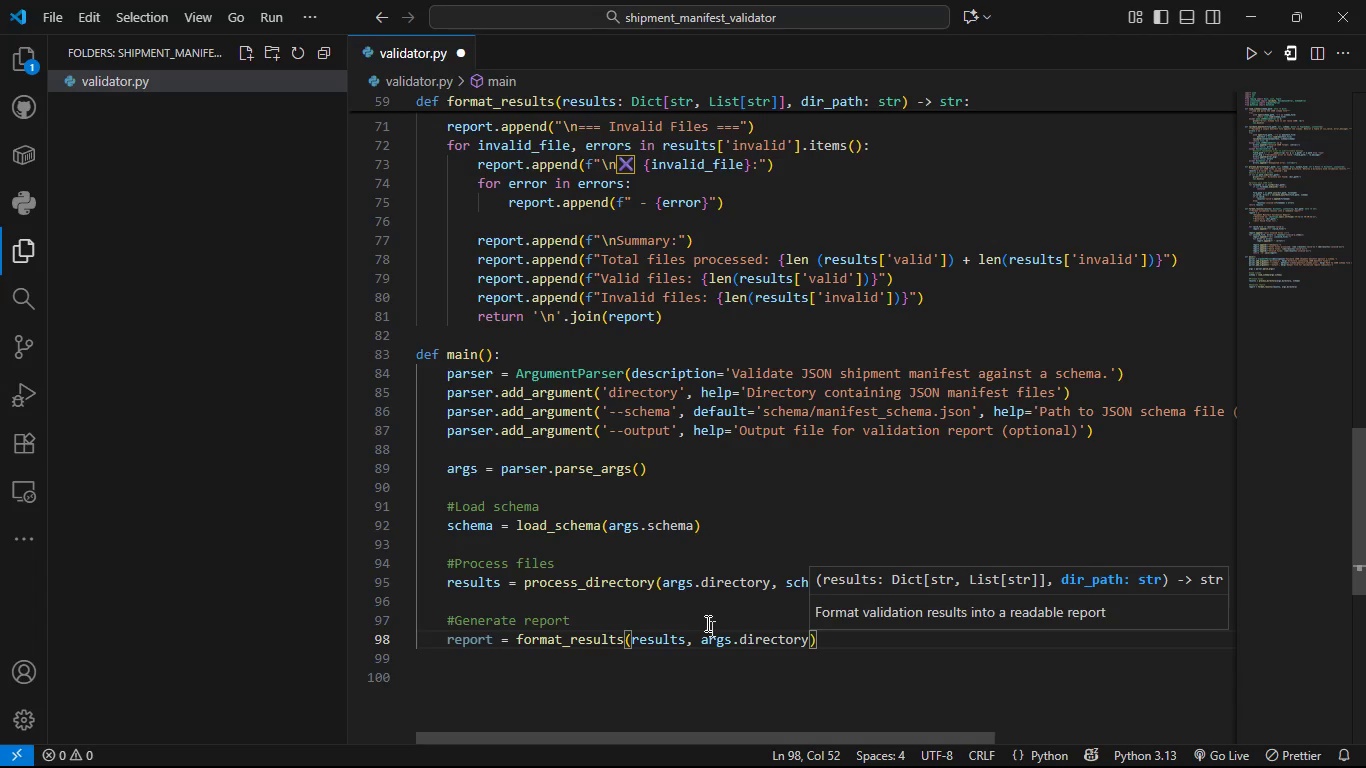 
key(ArrowRight)
 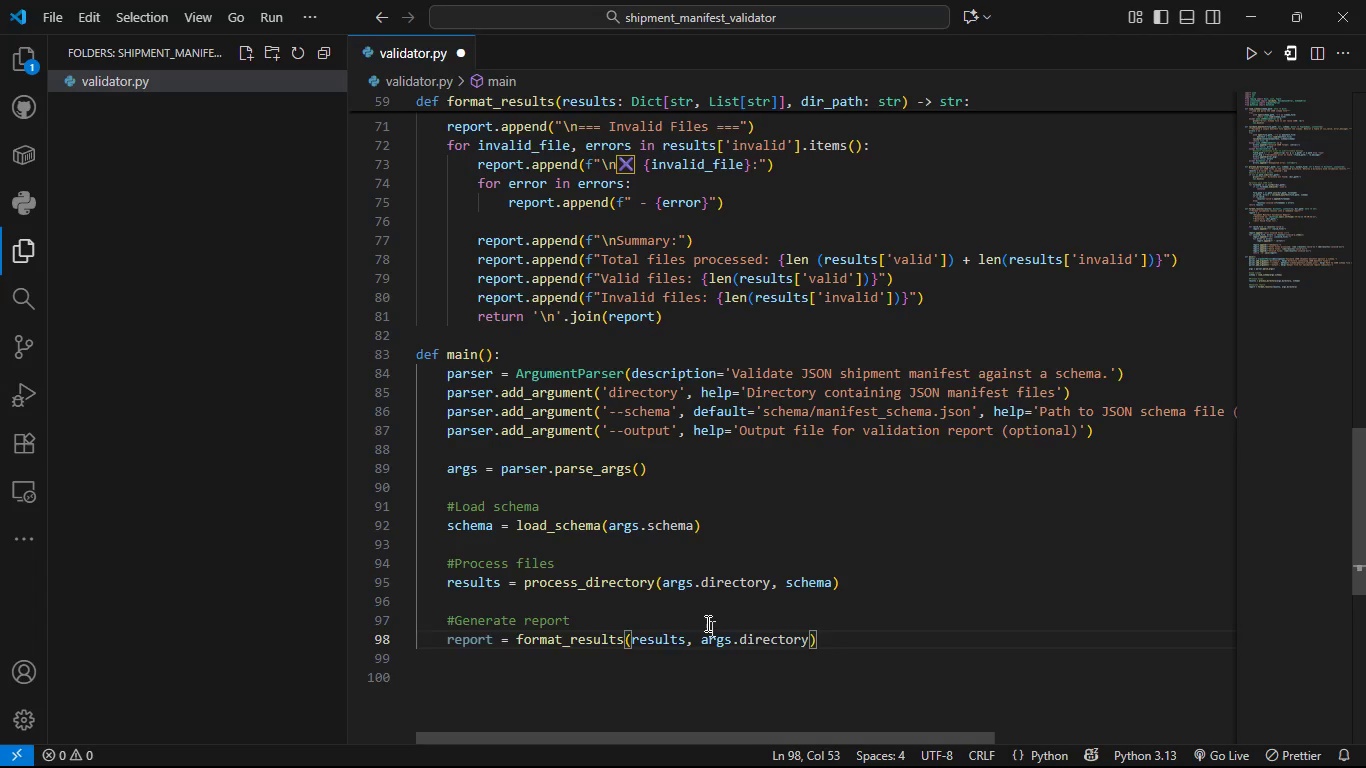 
key(Enter)
 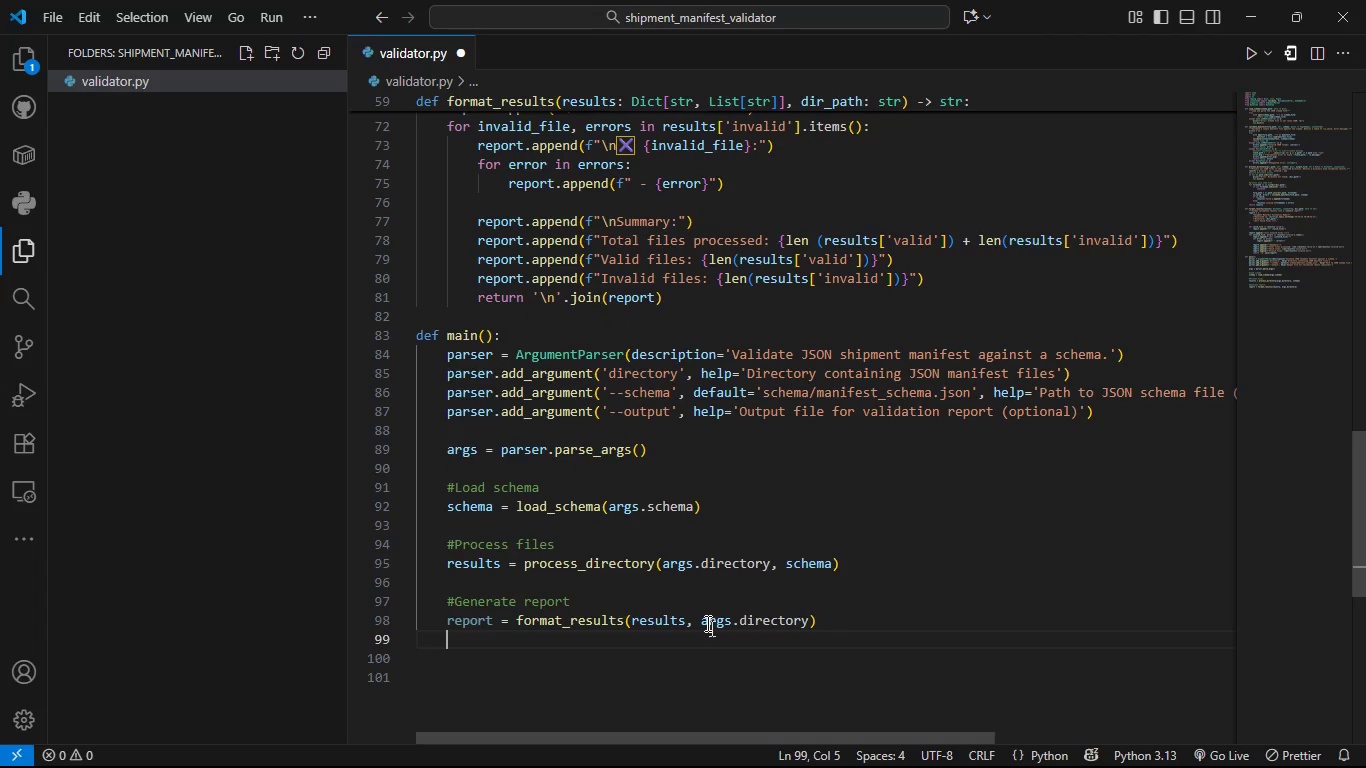 
key(Enter)
 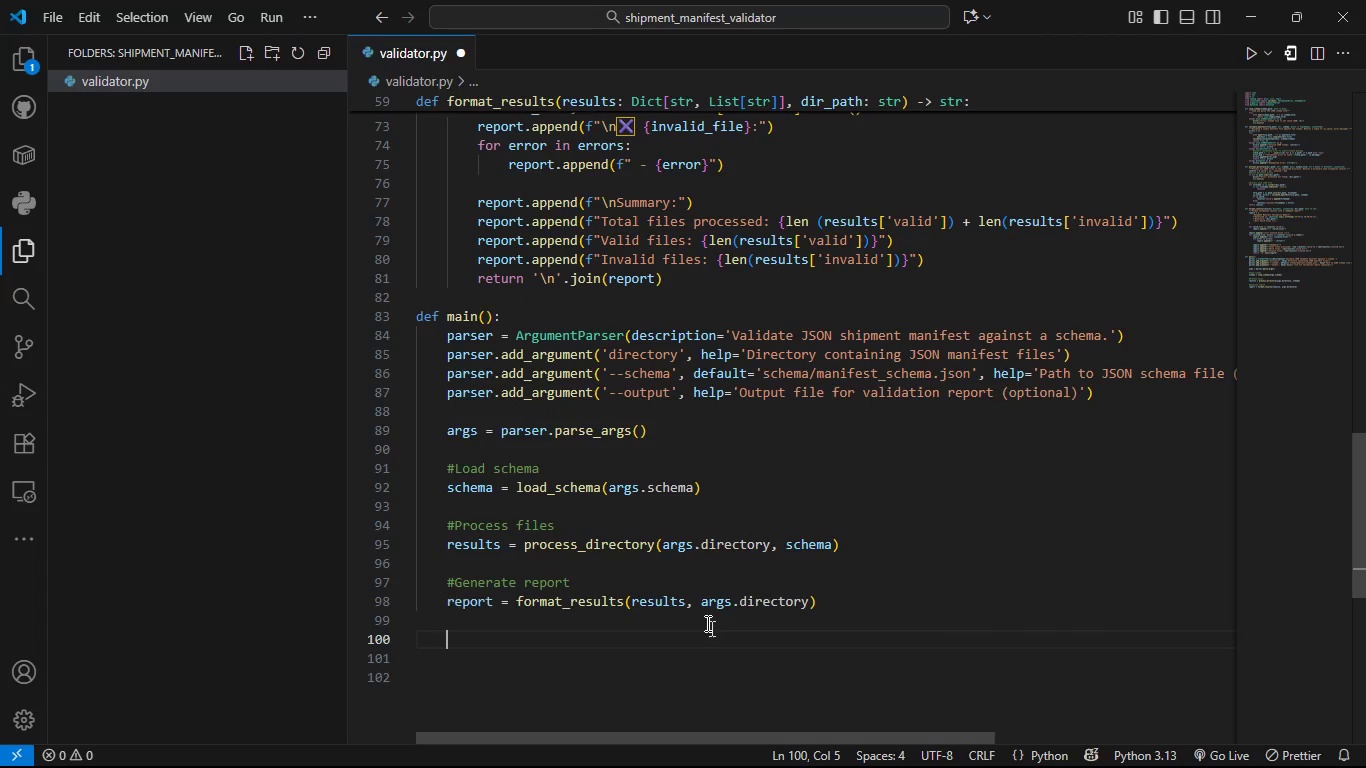 
type(#output results)
 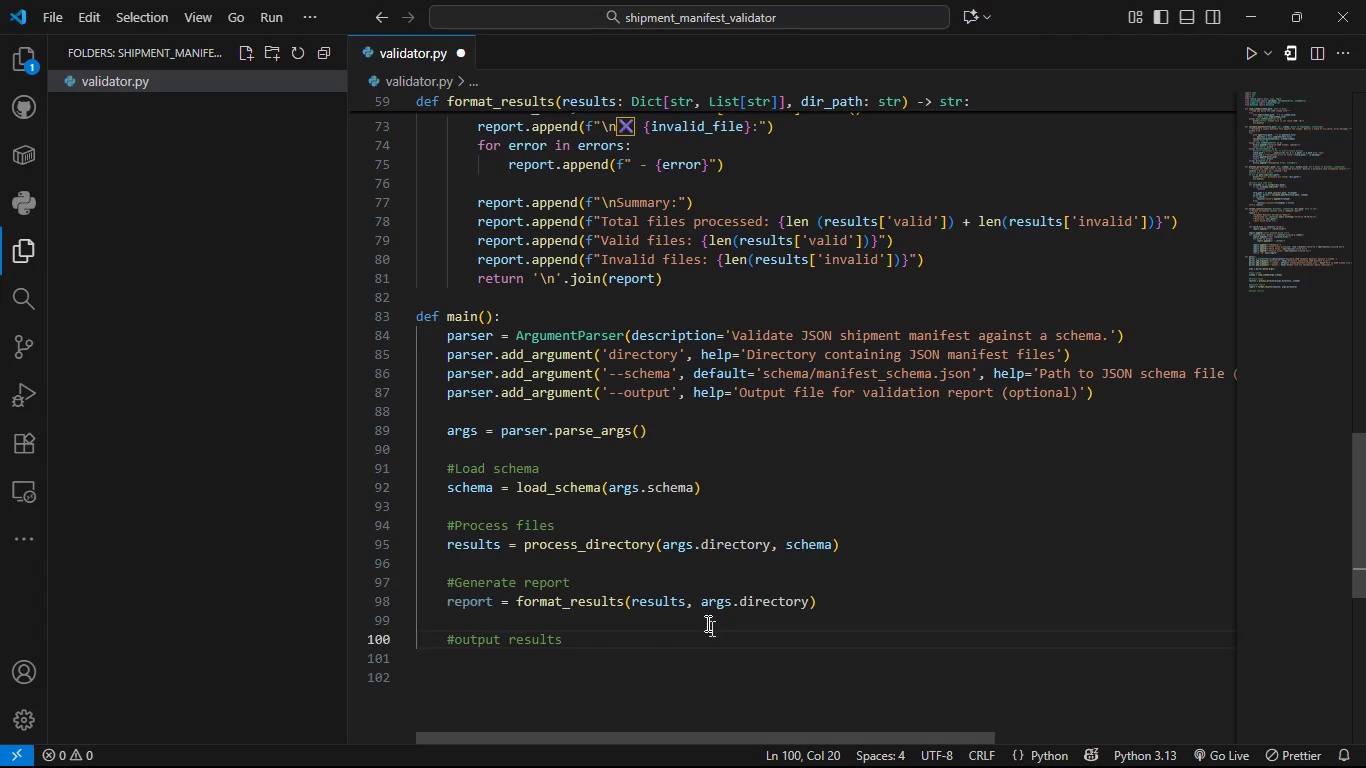 
key(Enter)
 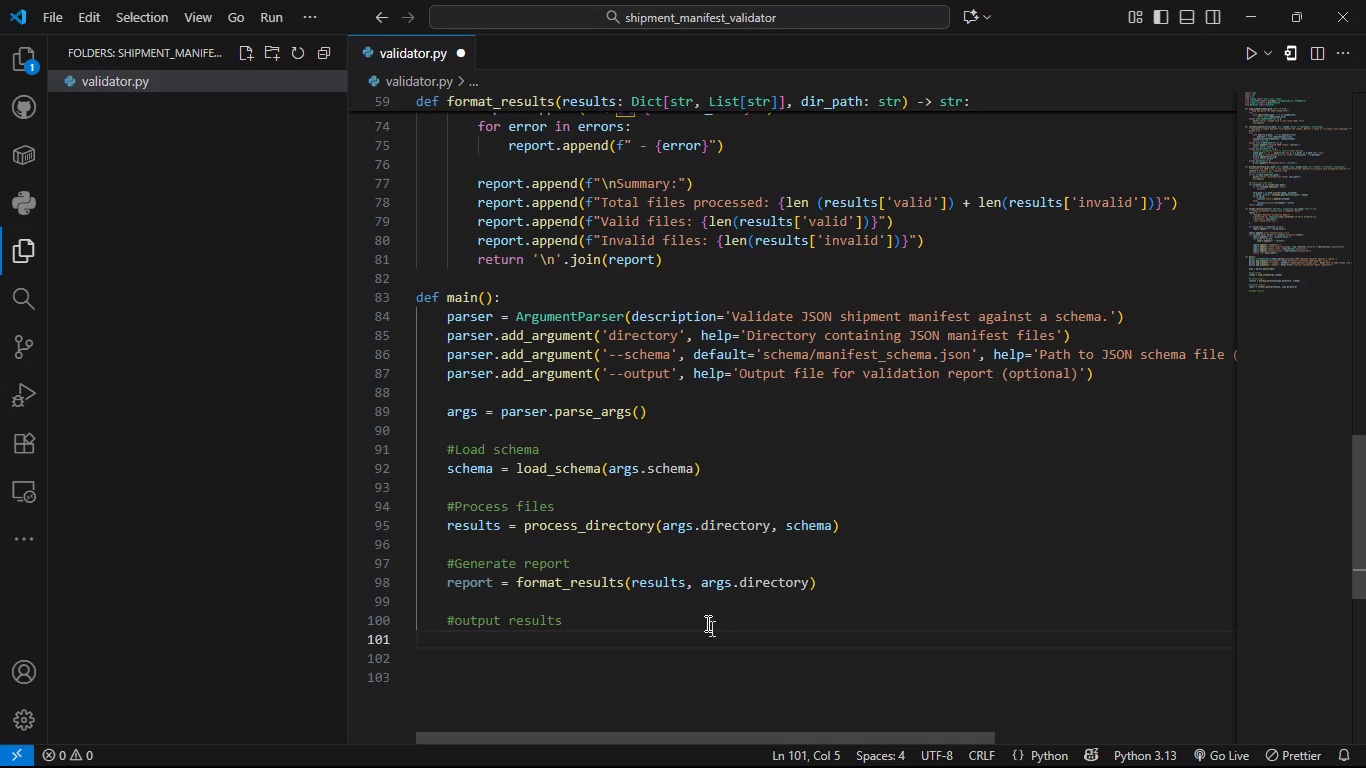 
type(if arg)
key(Tab)
type(.output:)
 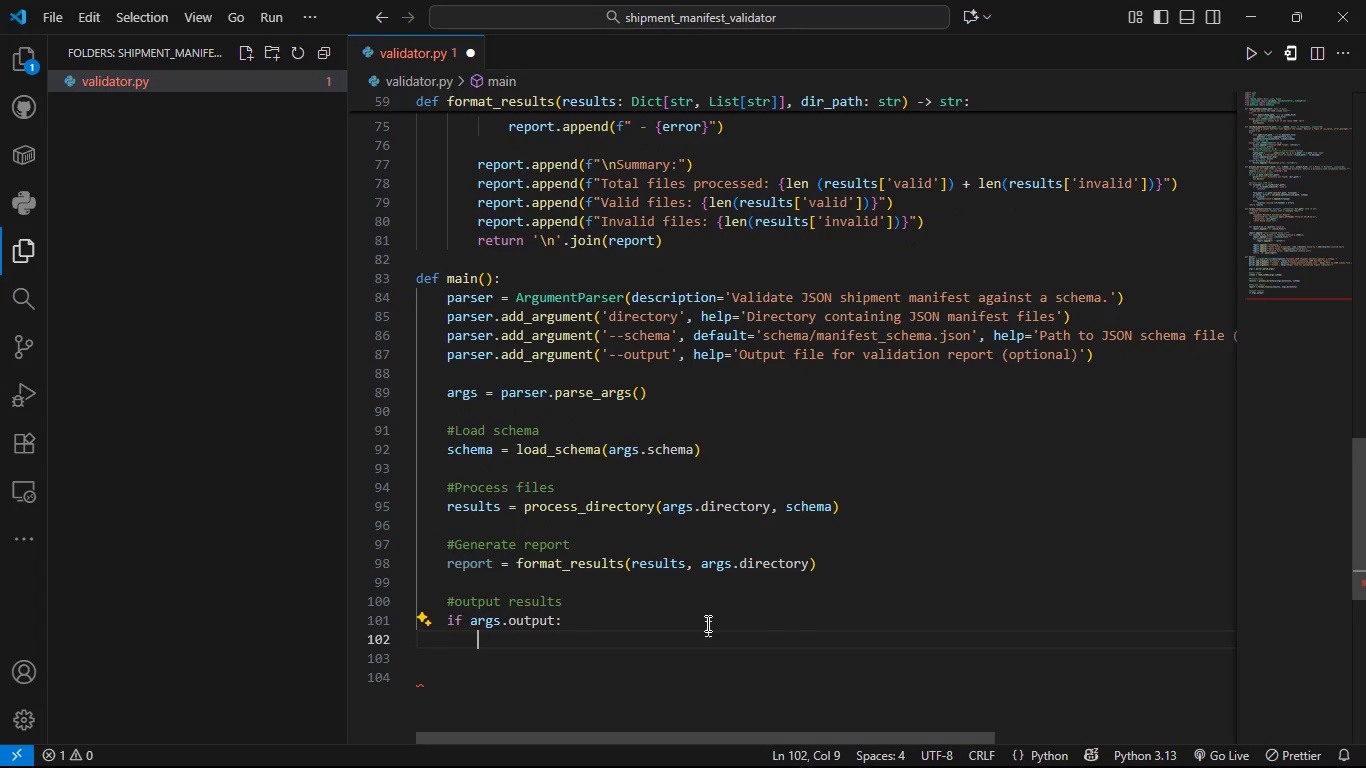 
 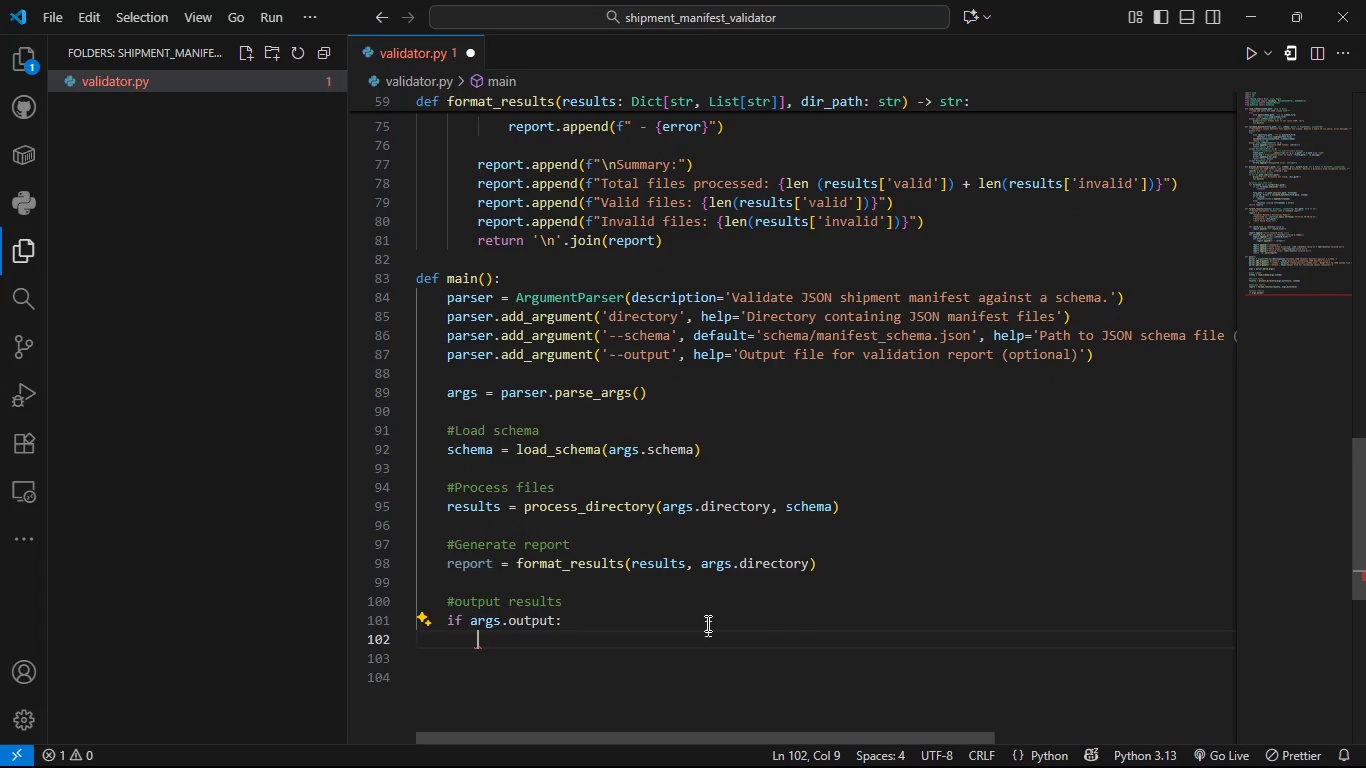 
key(Enter)
 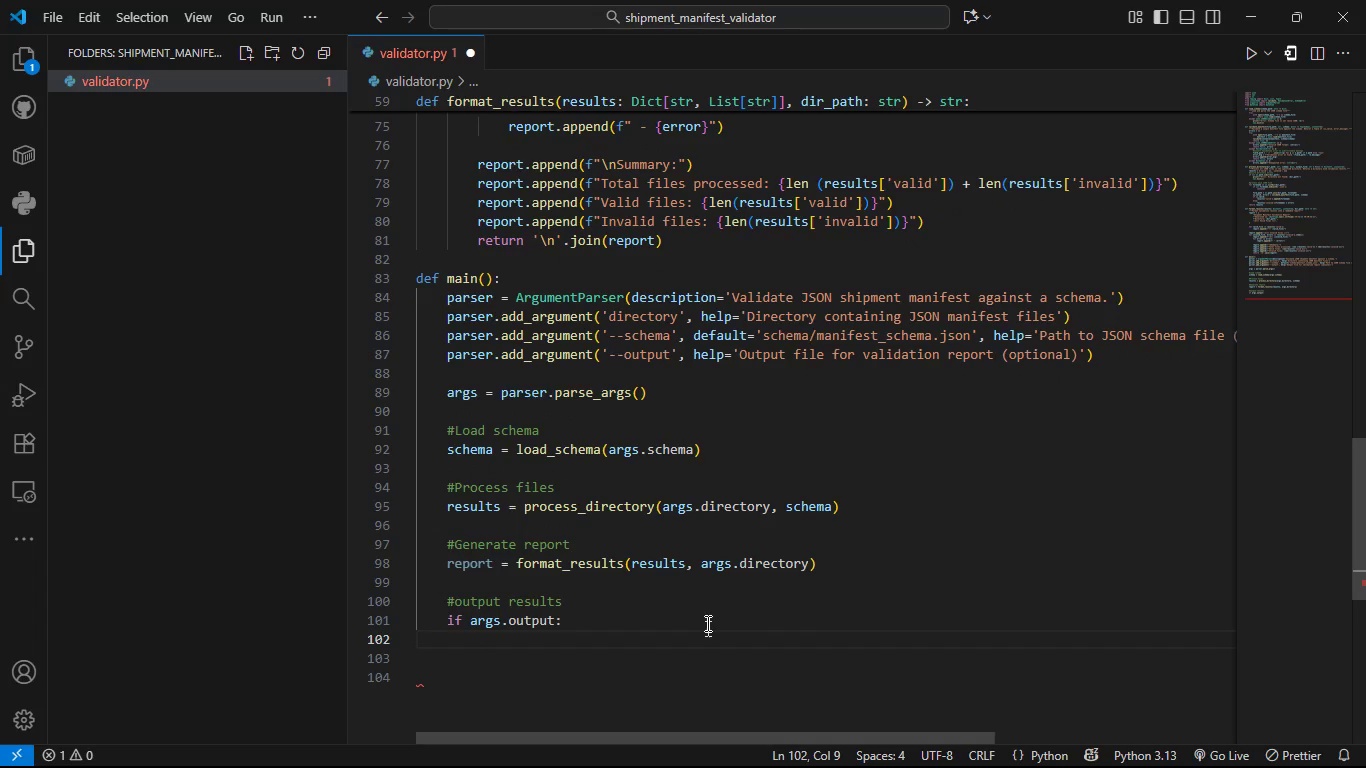 
type(with open(args.outut)
key(Backspace)
key(Backspace)
type(put)
 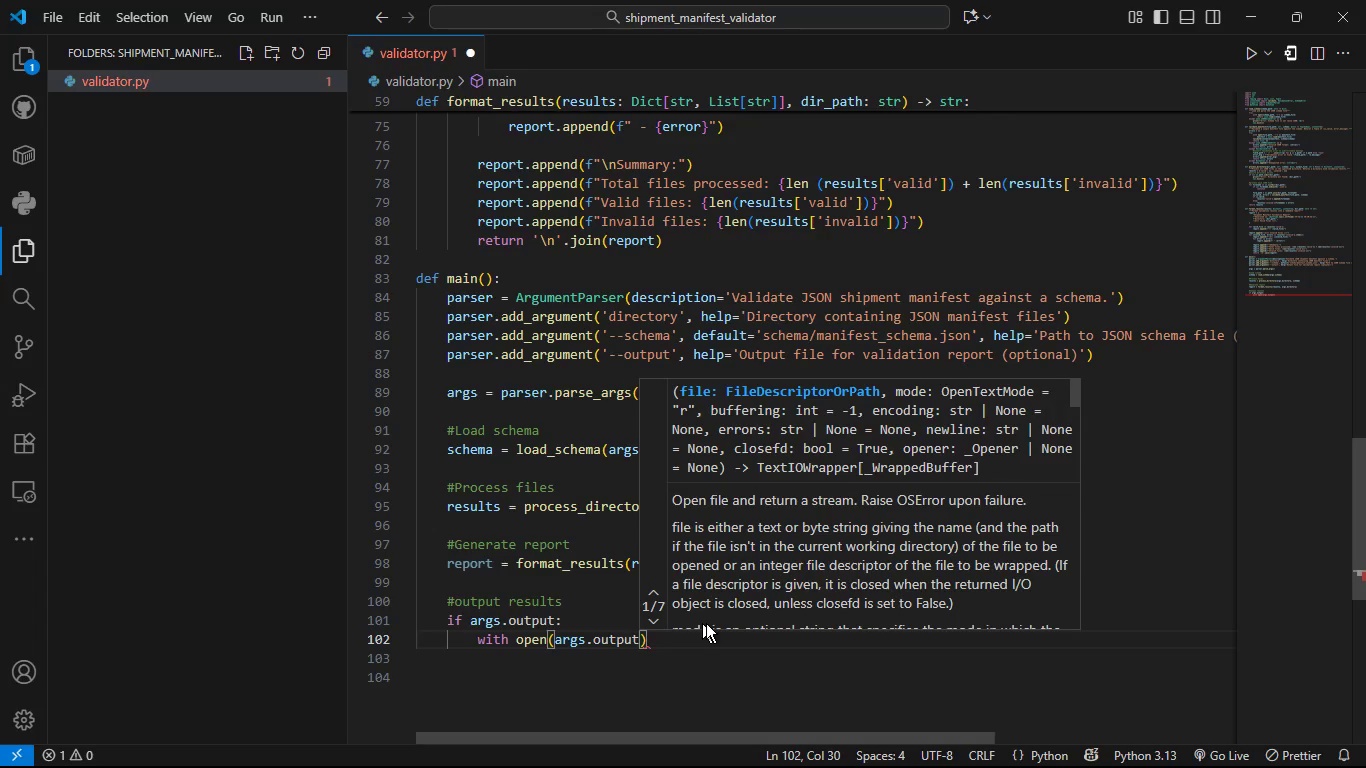 
key(Comma)
 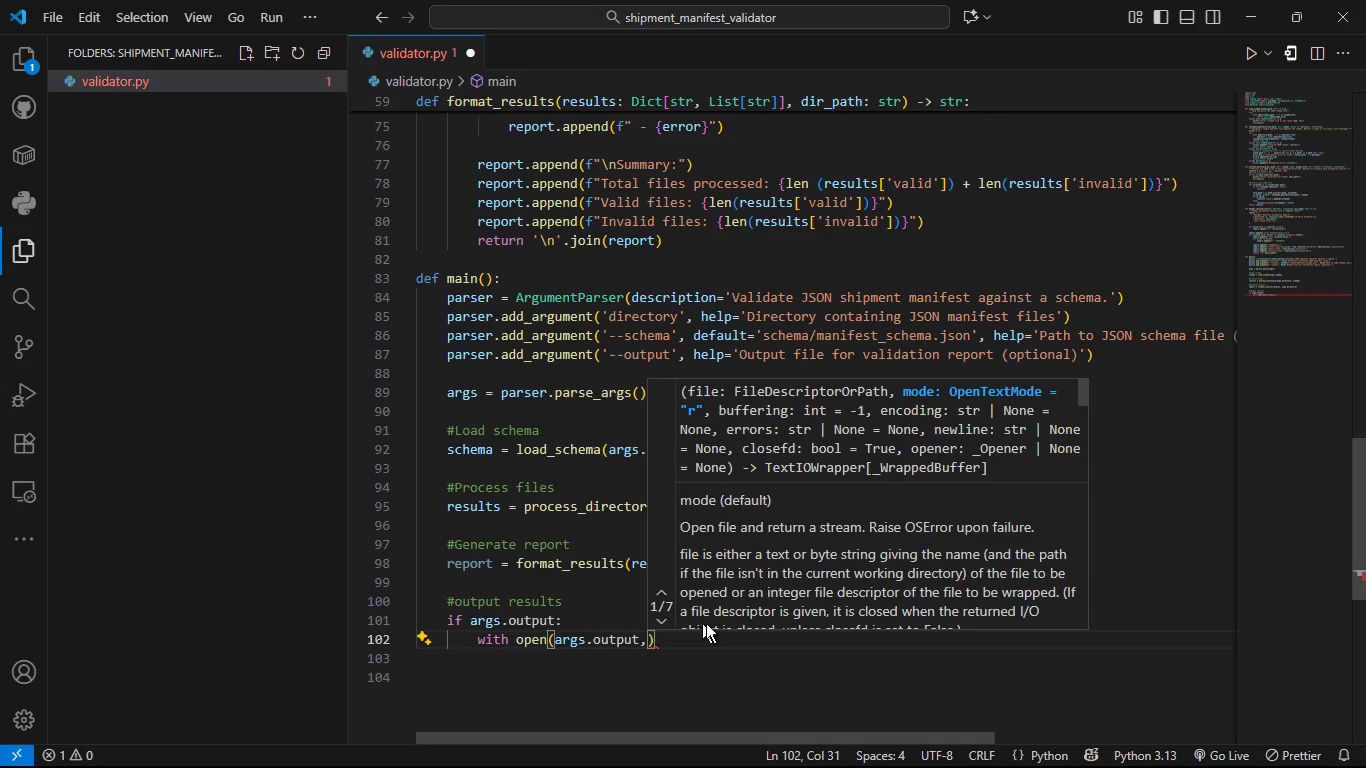 
key(Space)
 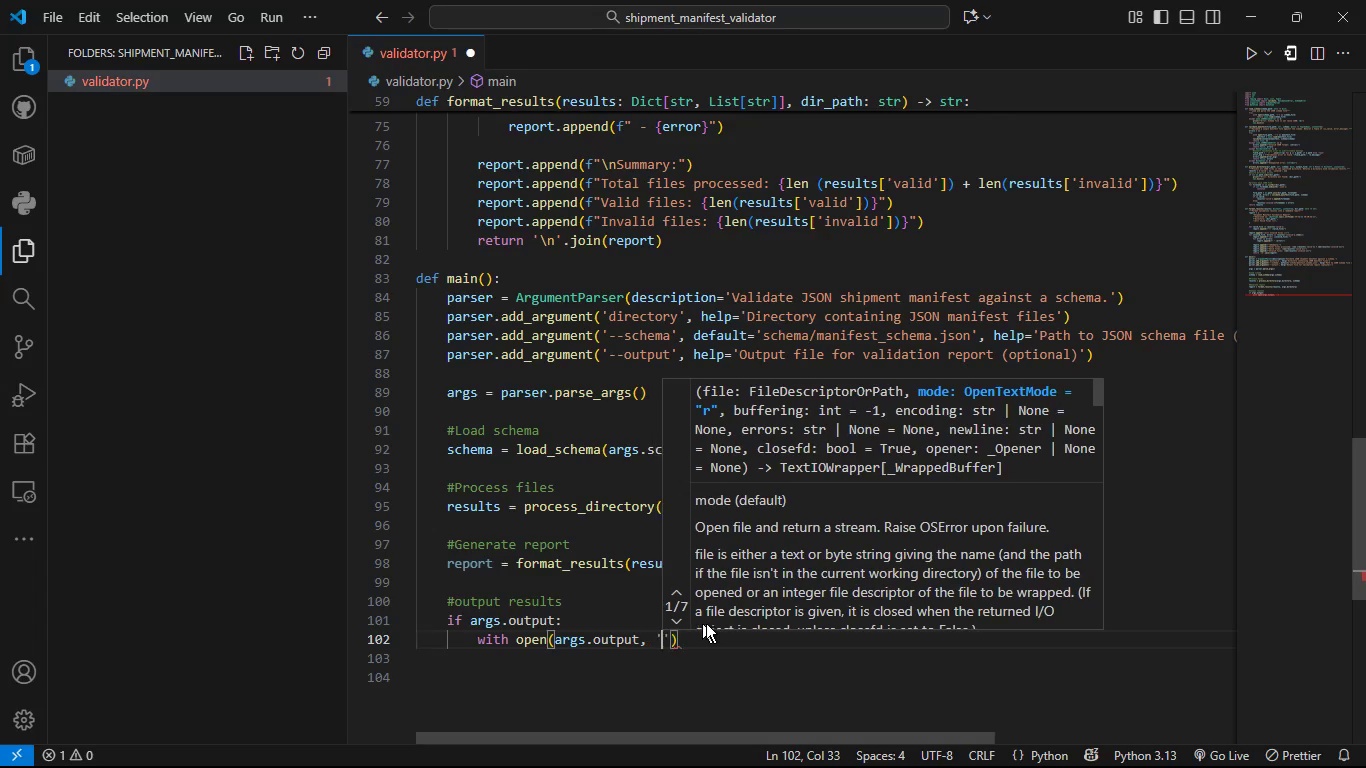 
key(Quote)
 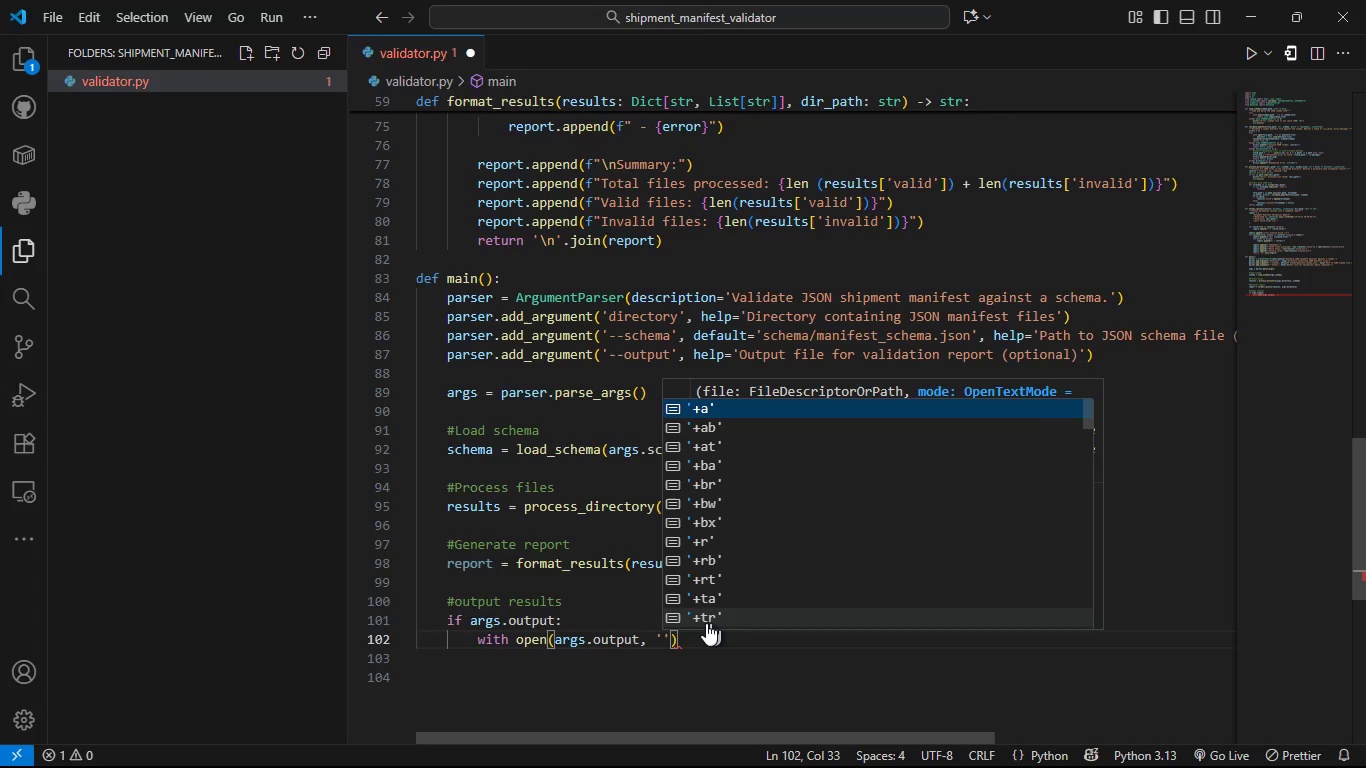 
key(W)
 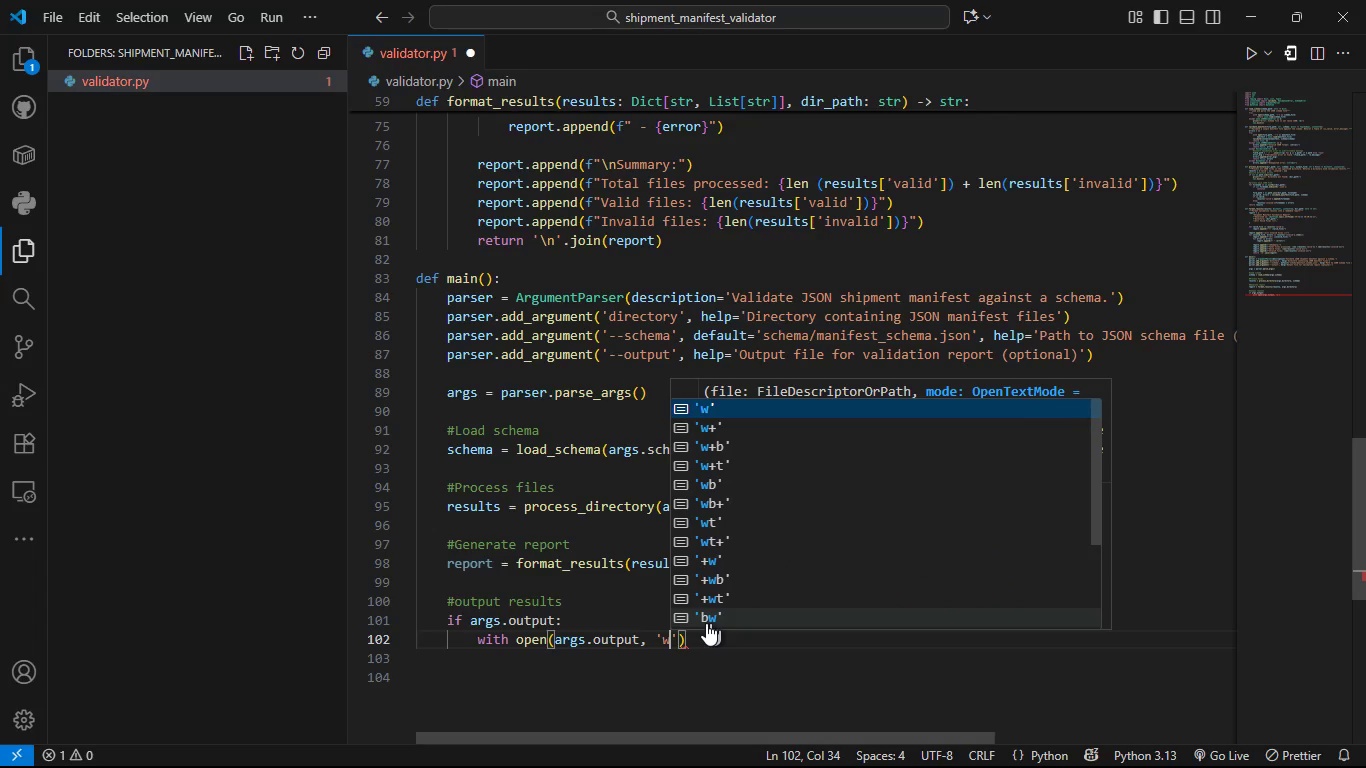 
key(ArrowRight)
 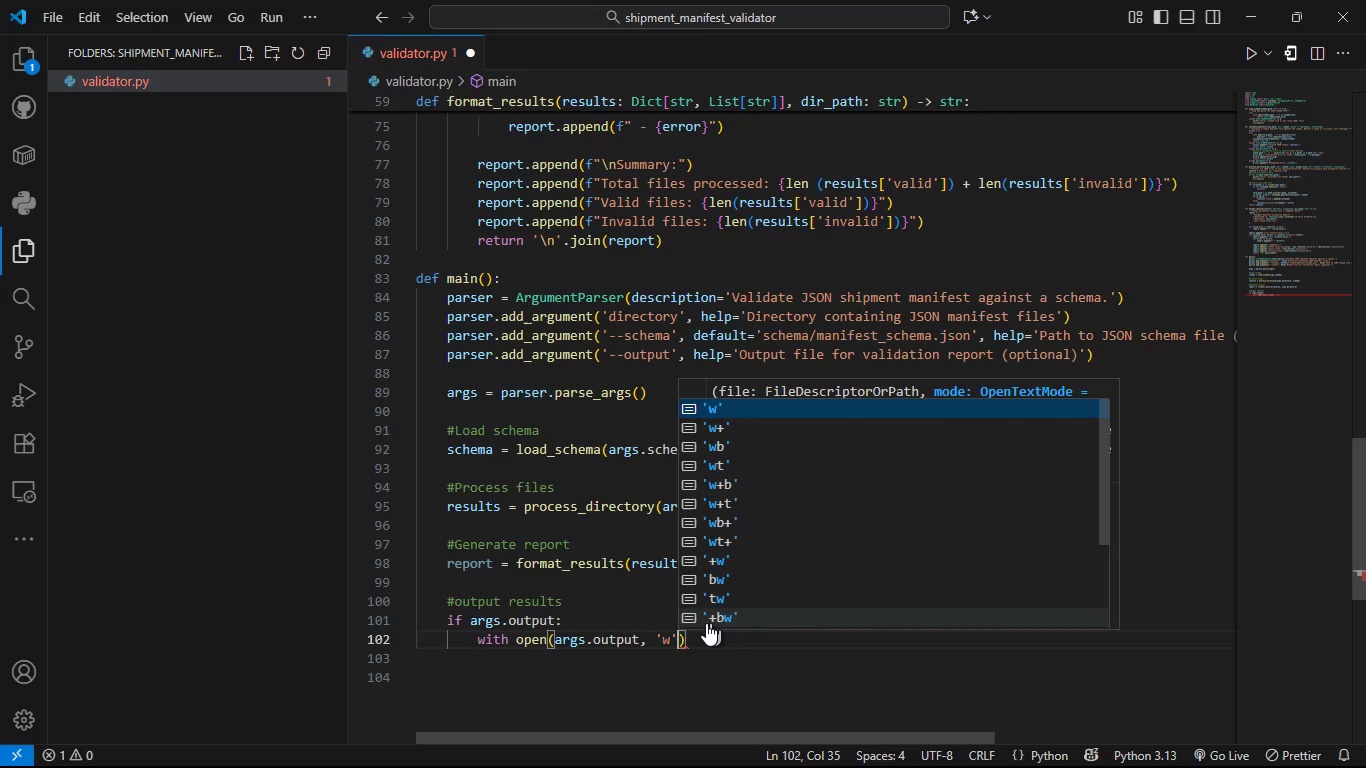 
key(ArrowRight)
 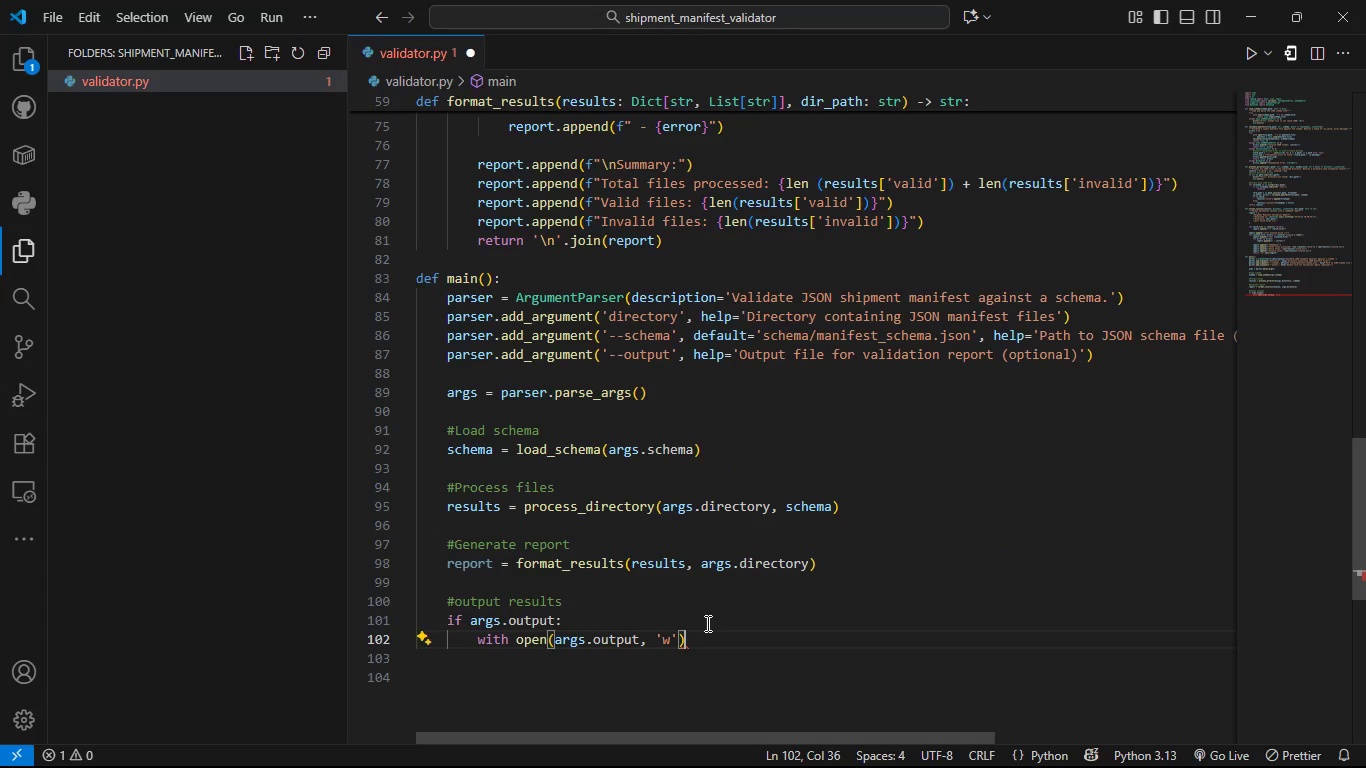 
type( as f:)
 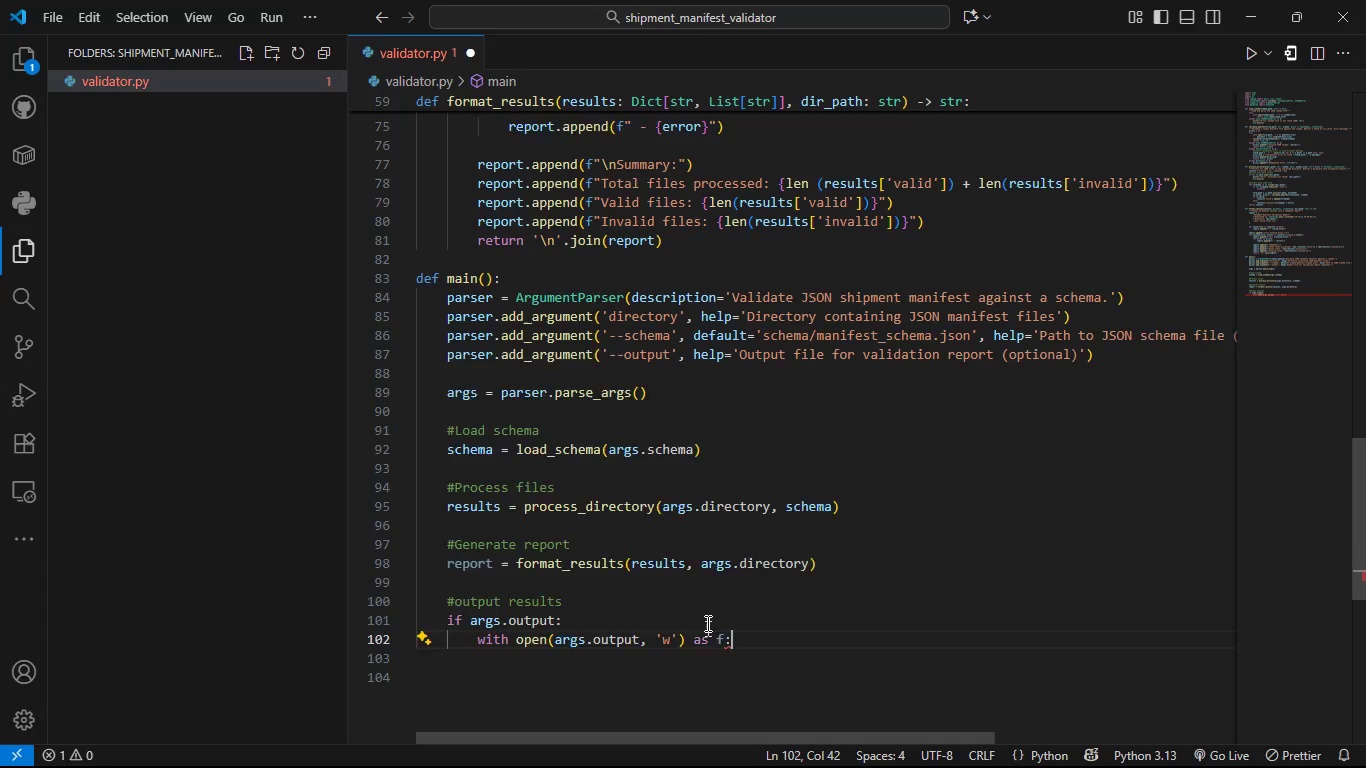 
key(Enter)
 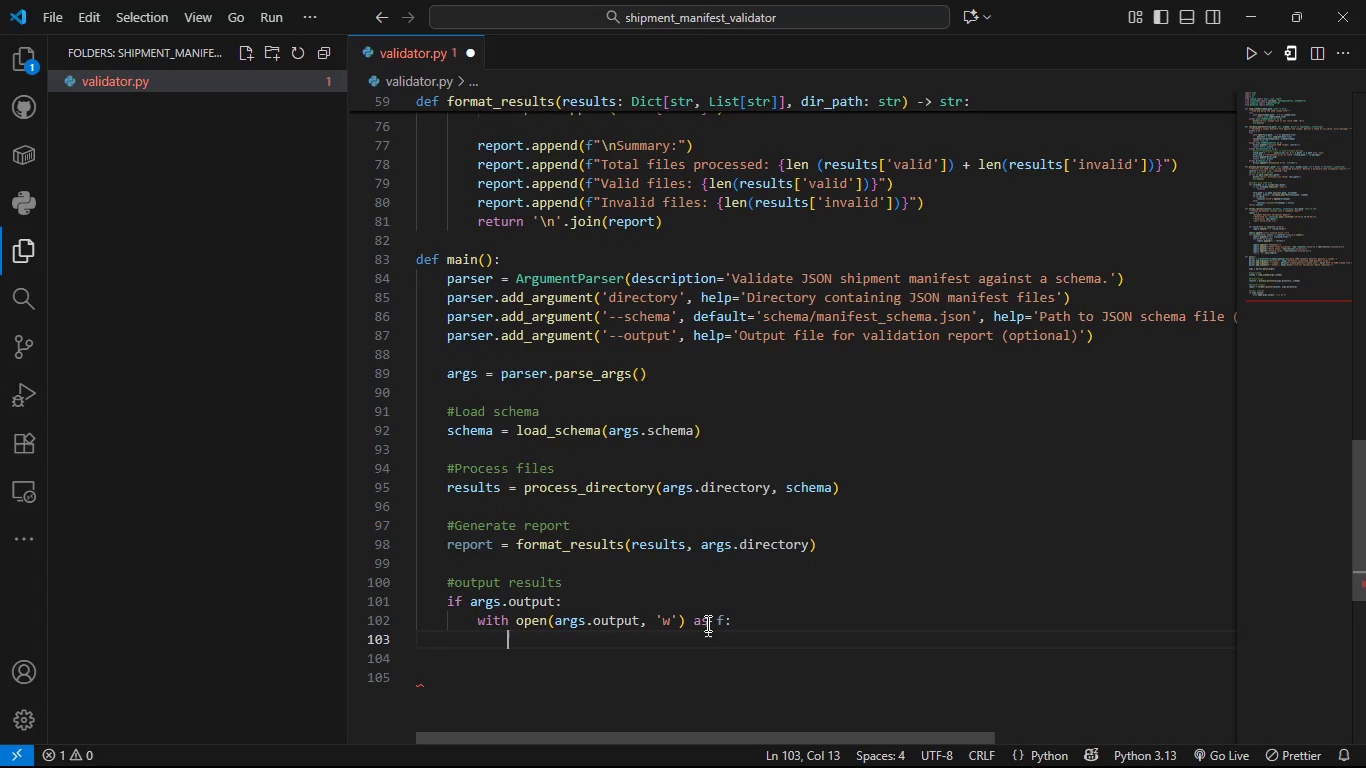 
type(f.write(report)
 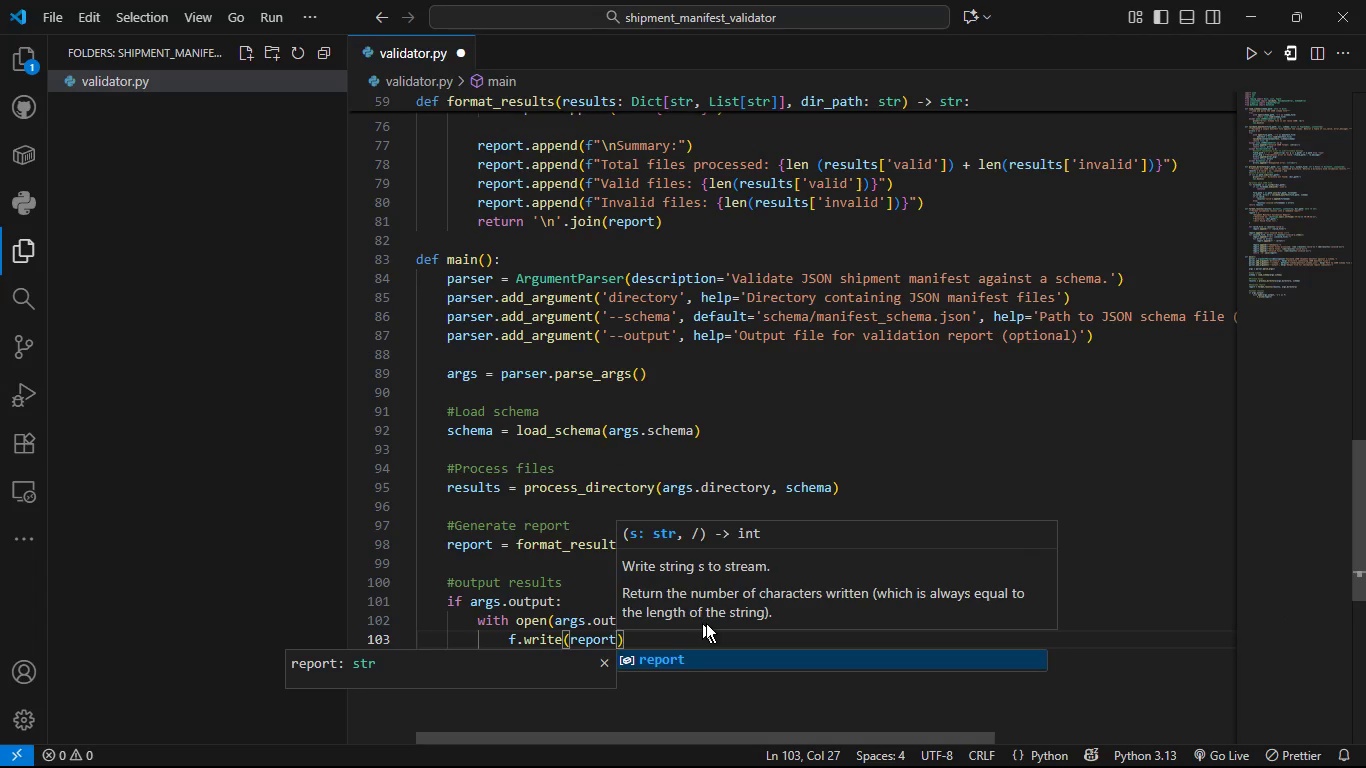 
key(ArrowUp)
 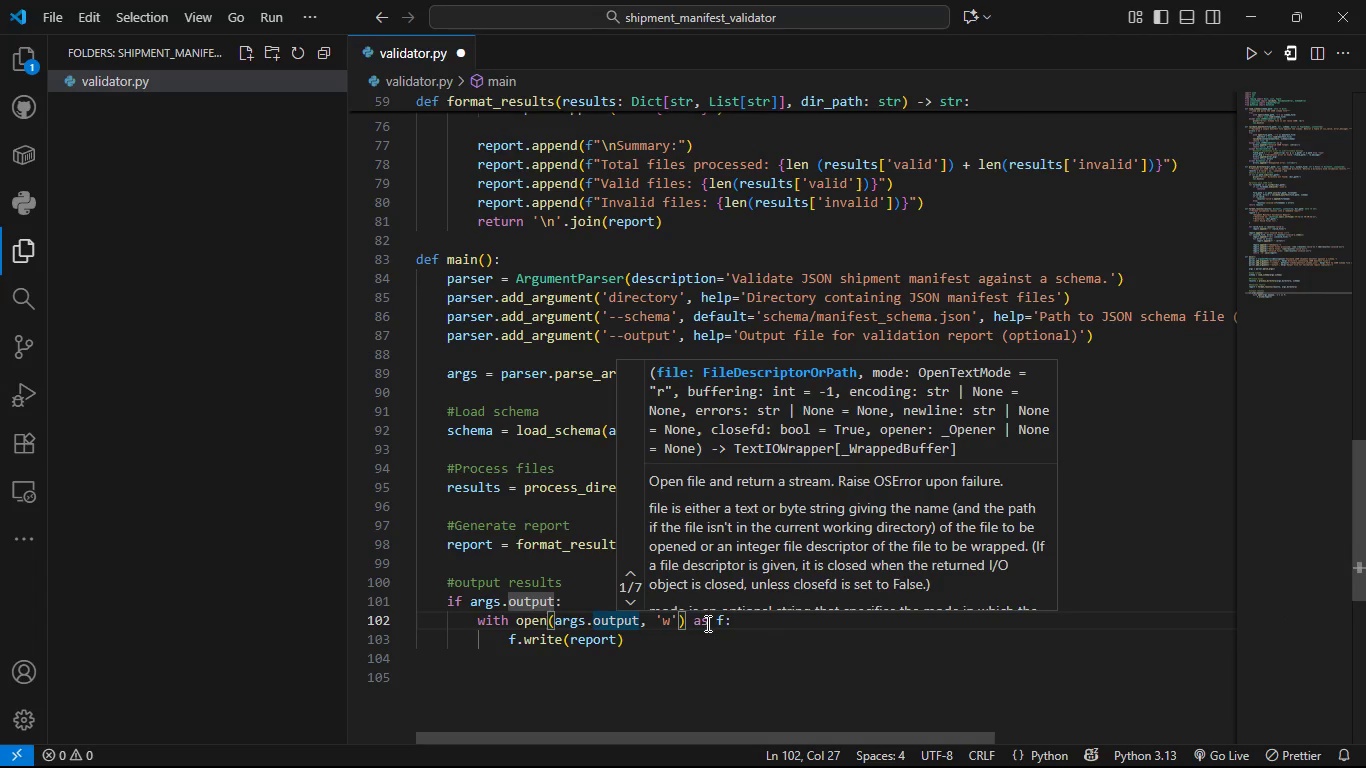 
key(ArrowDown)
 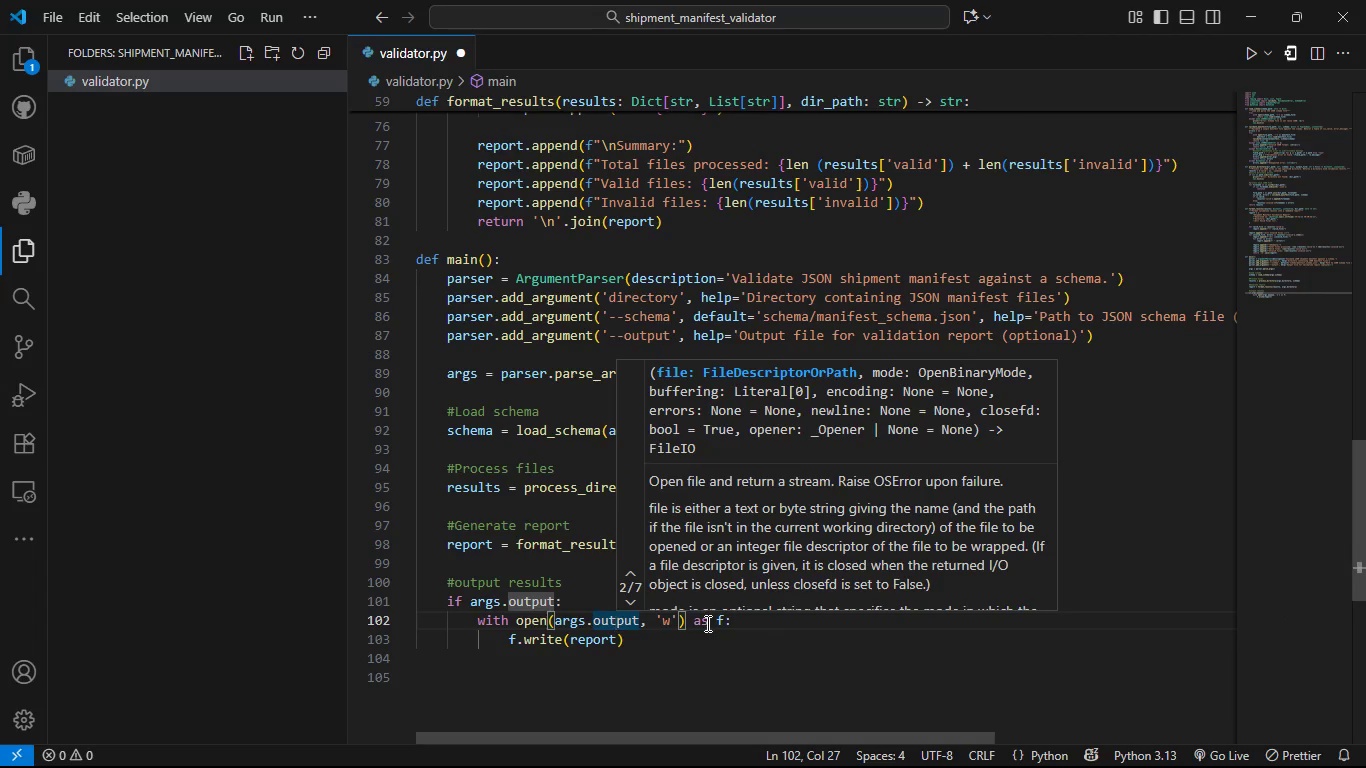 
key(ArrowDown)
 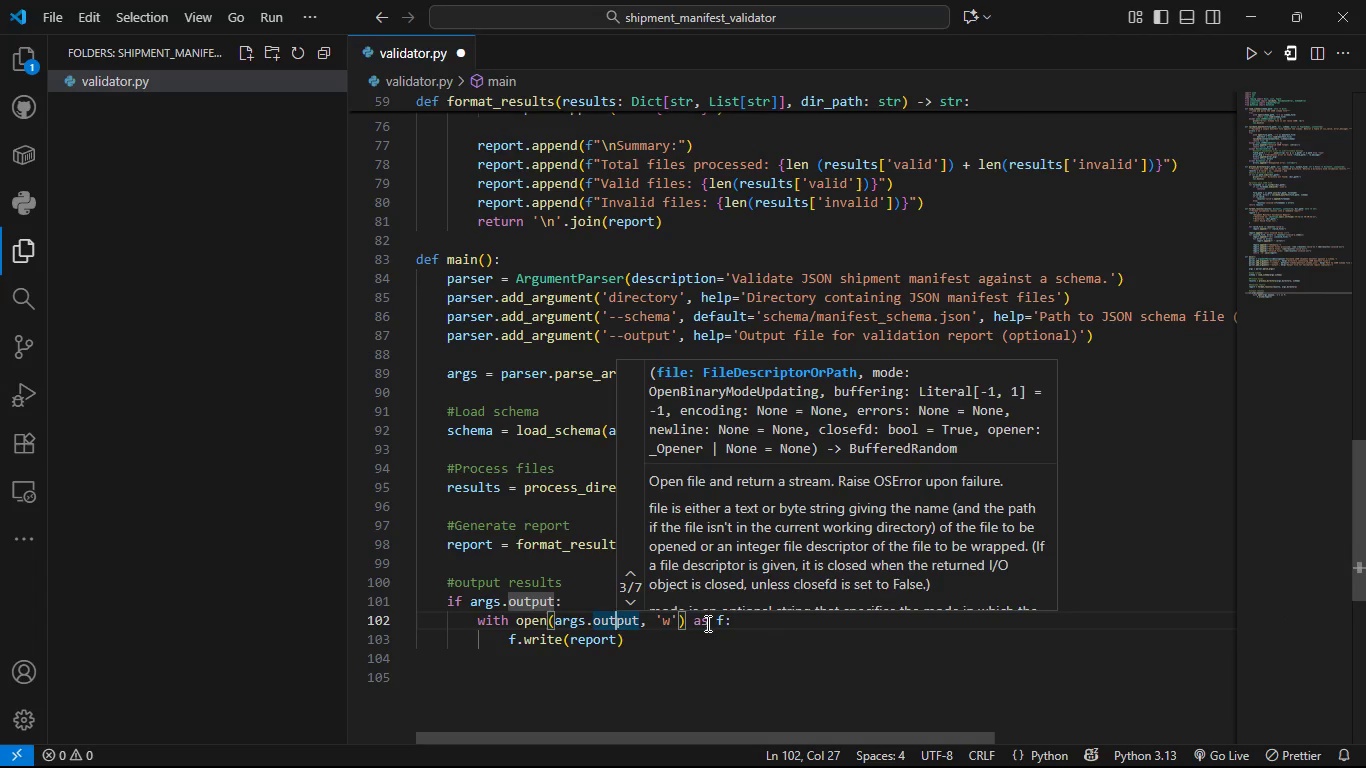 
key(ArrowDown)
 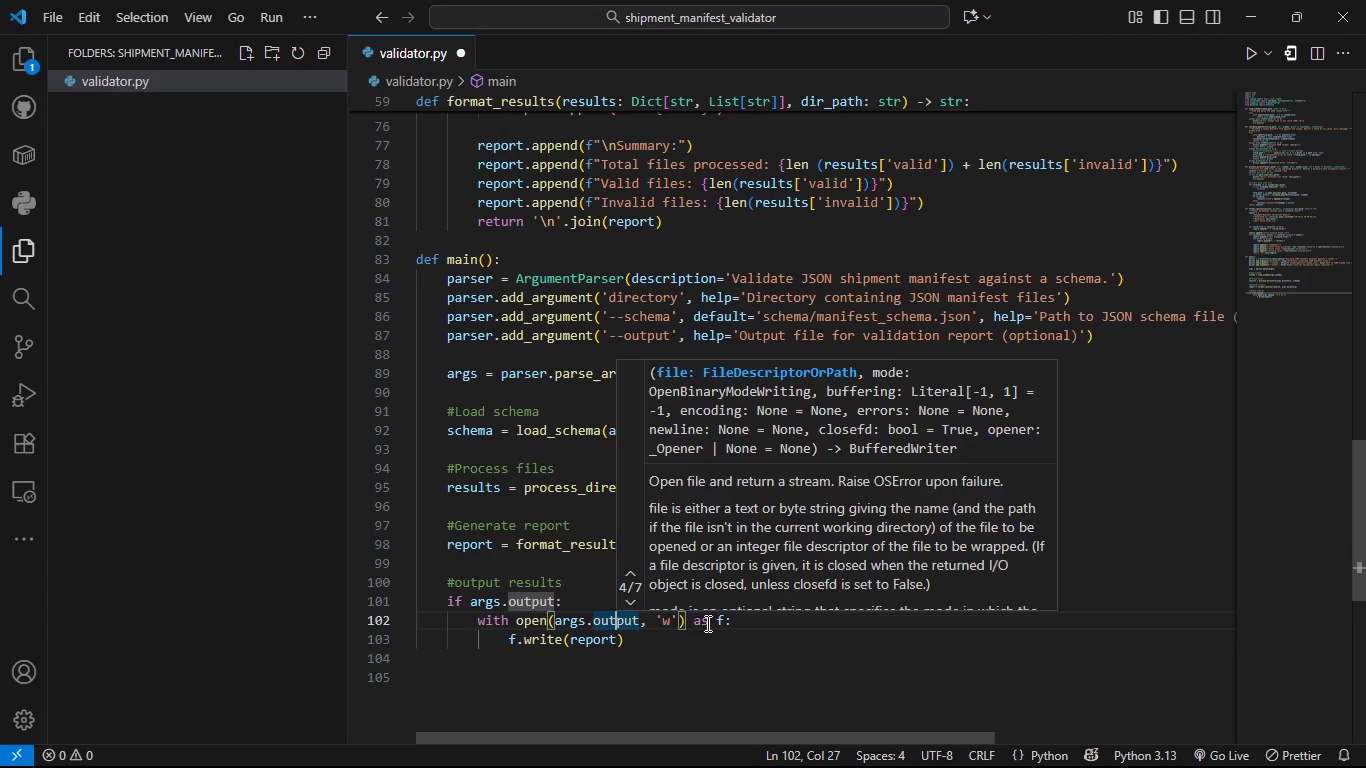 
key(Escape)
 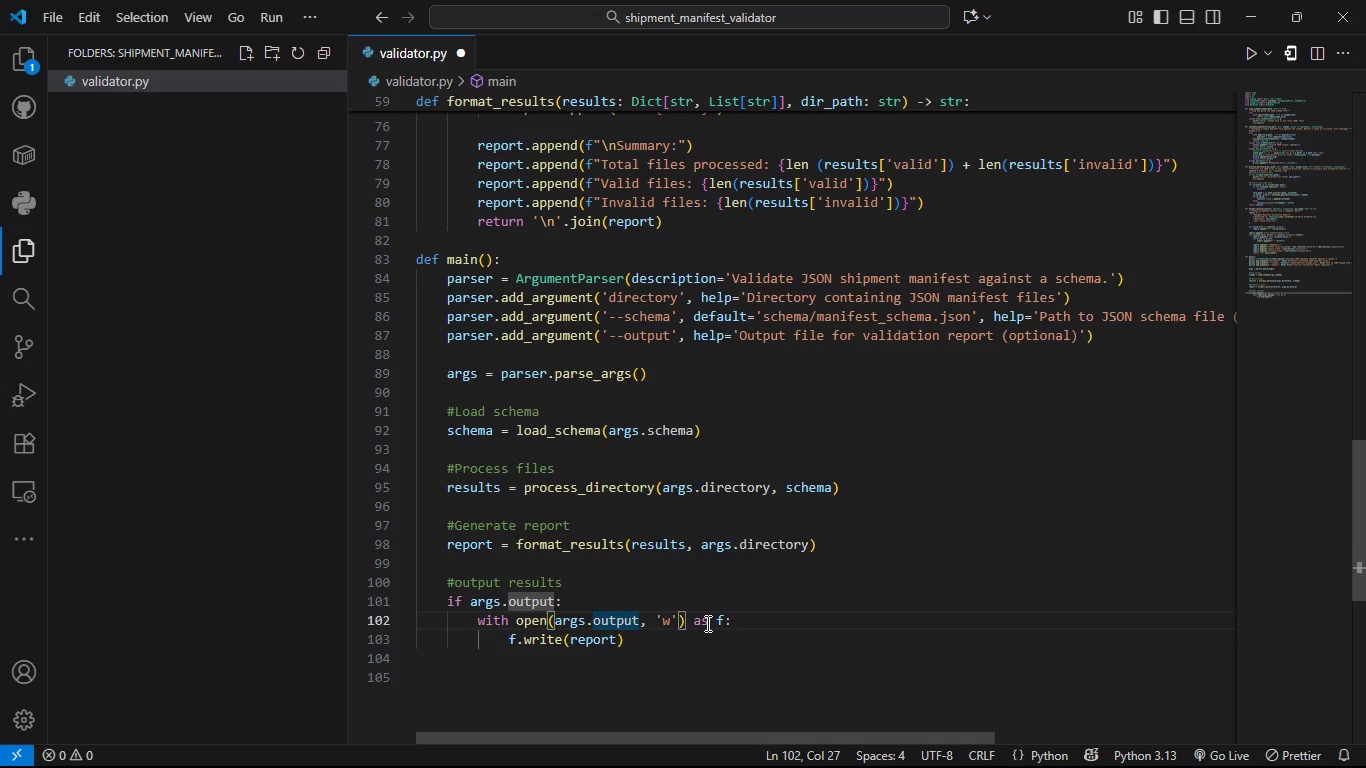 
key(ArrowDown)
 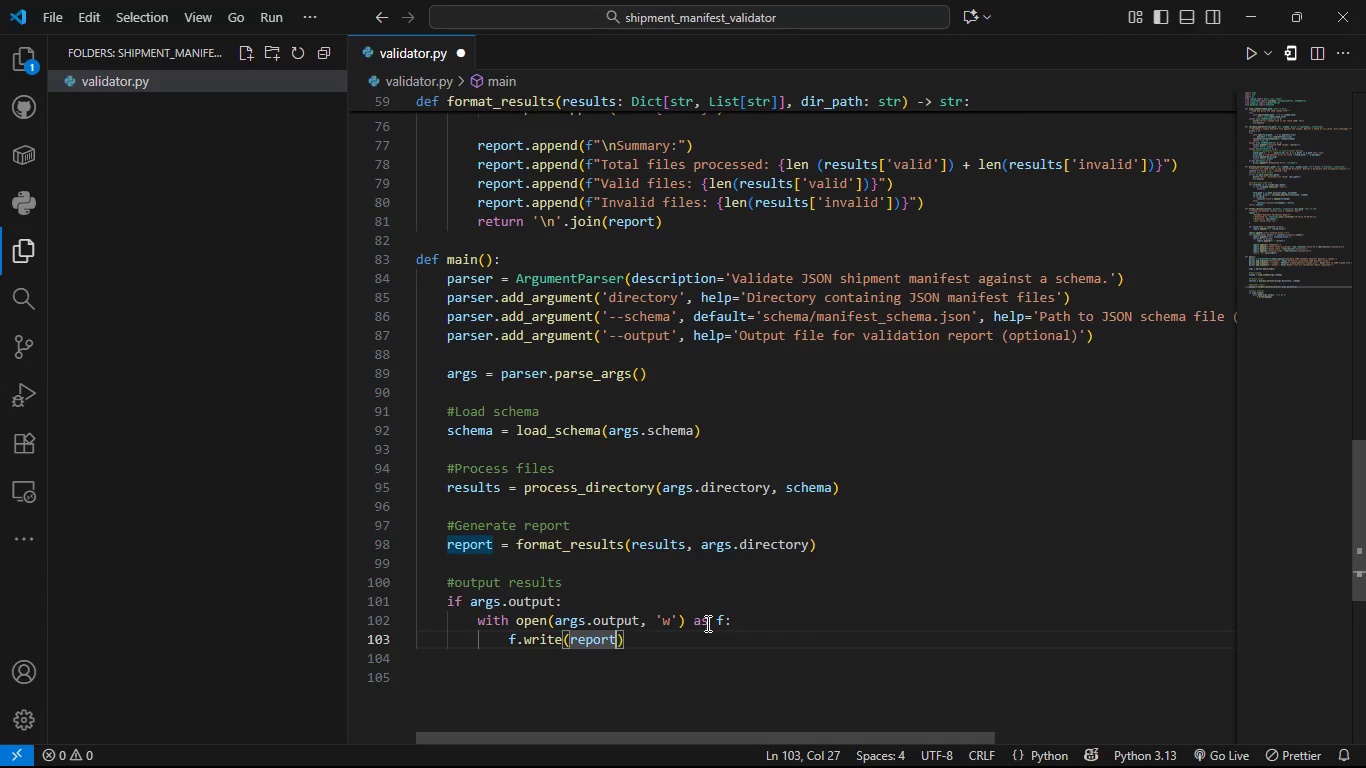 
key(ArrowRight)
 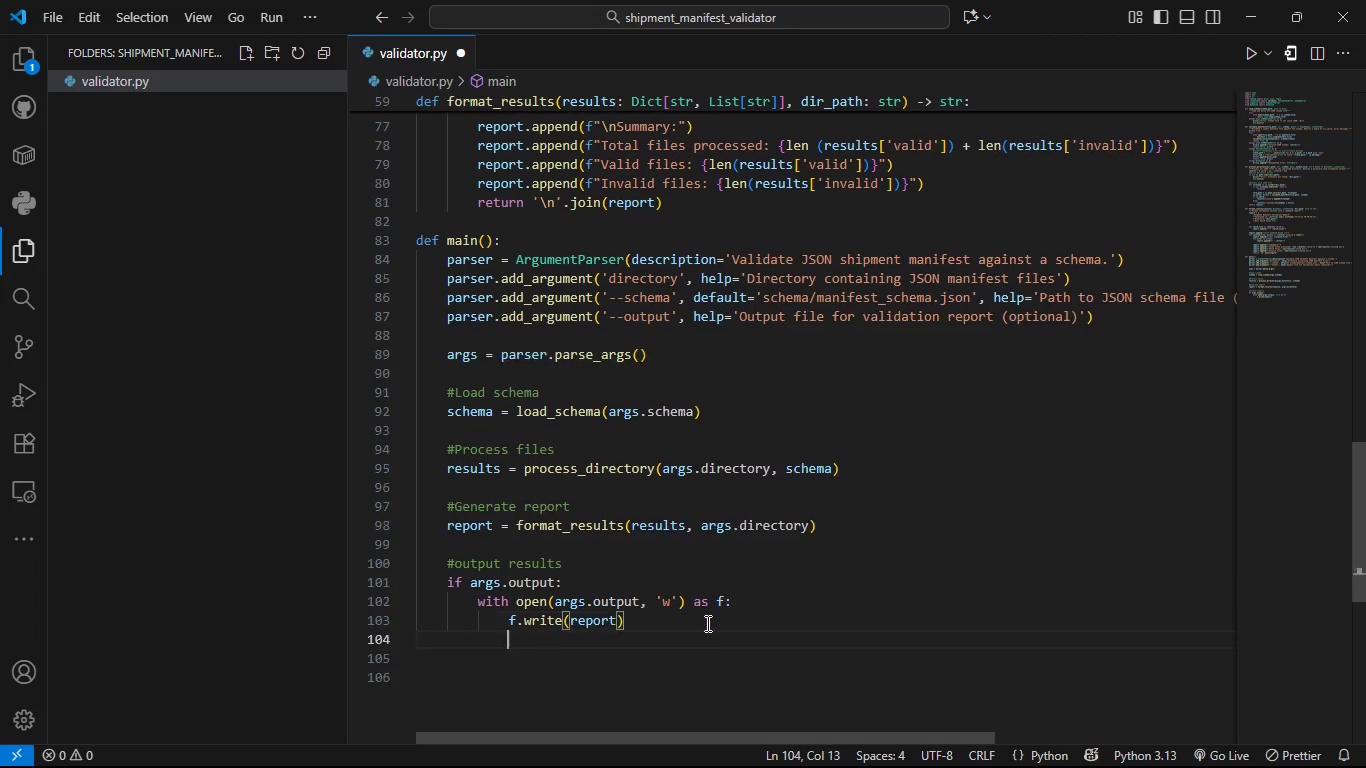 
key(Enter)
 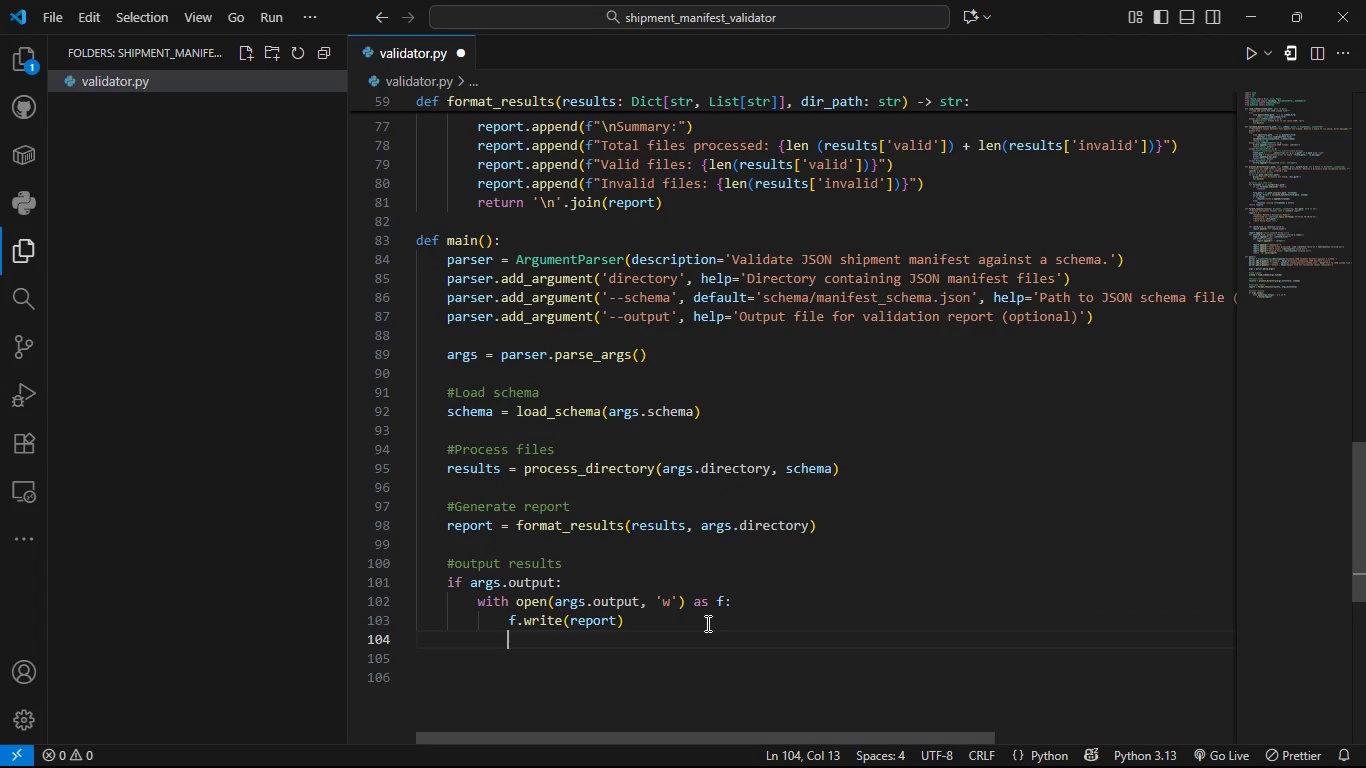 
key(Backspace)
type(print(f"Report written to {arhs)
key(Backspace)
key(Backspace)
type(gs.output)
 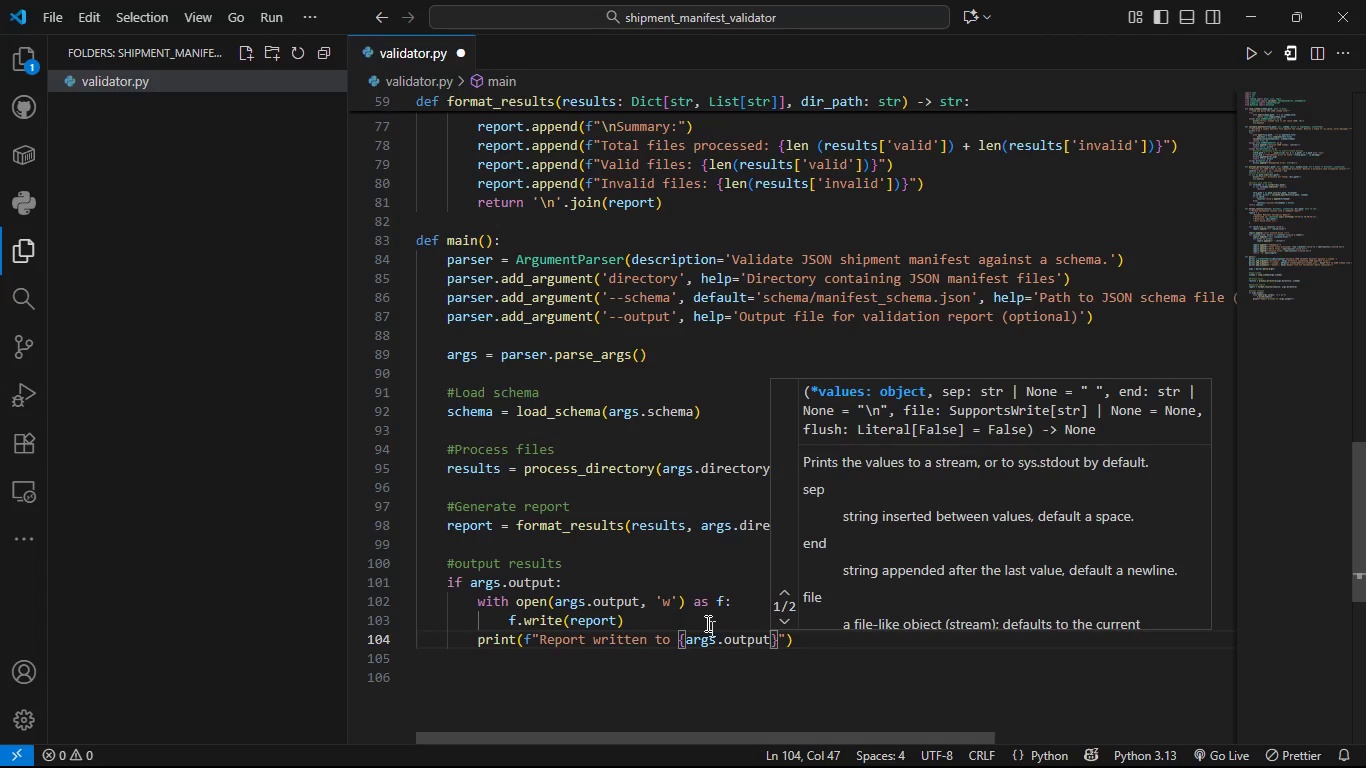 
key(ArrowDown)
 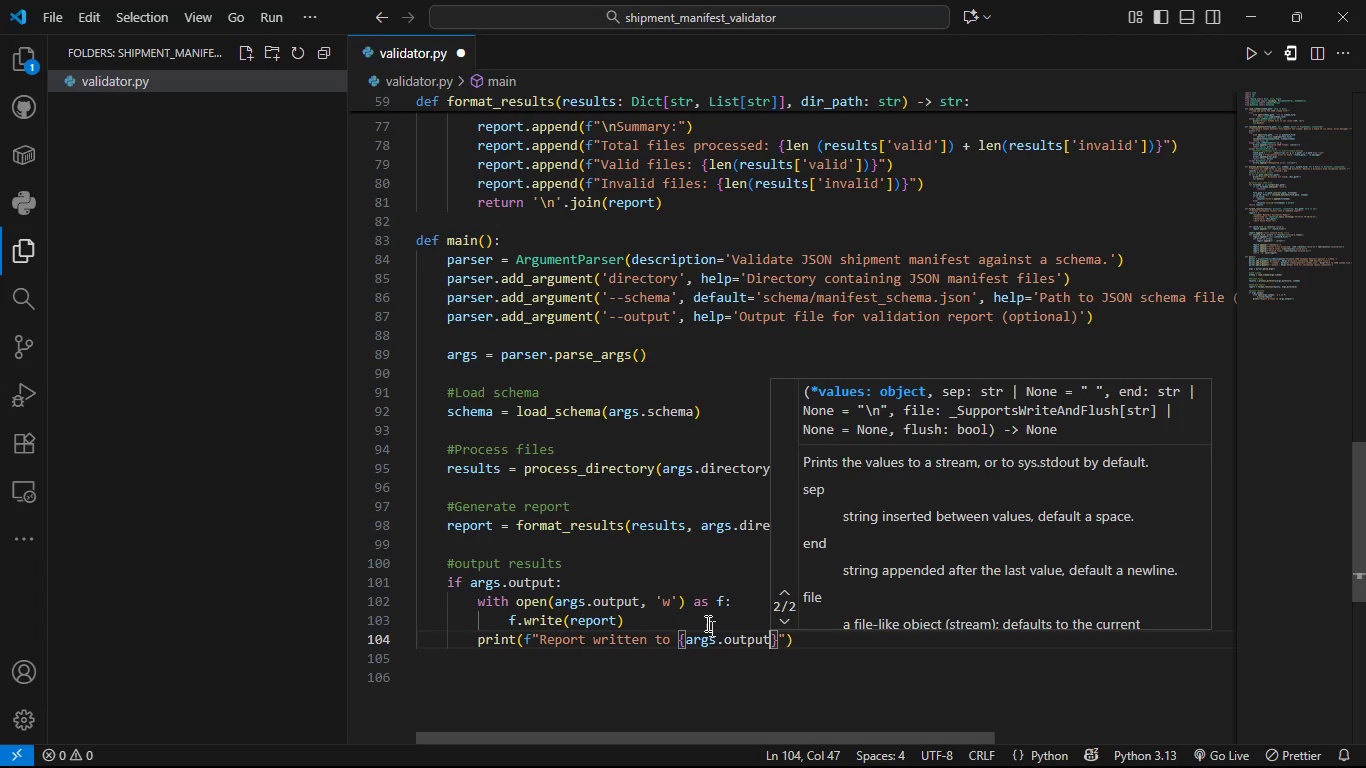 
key(ArrowRight)
 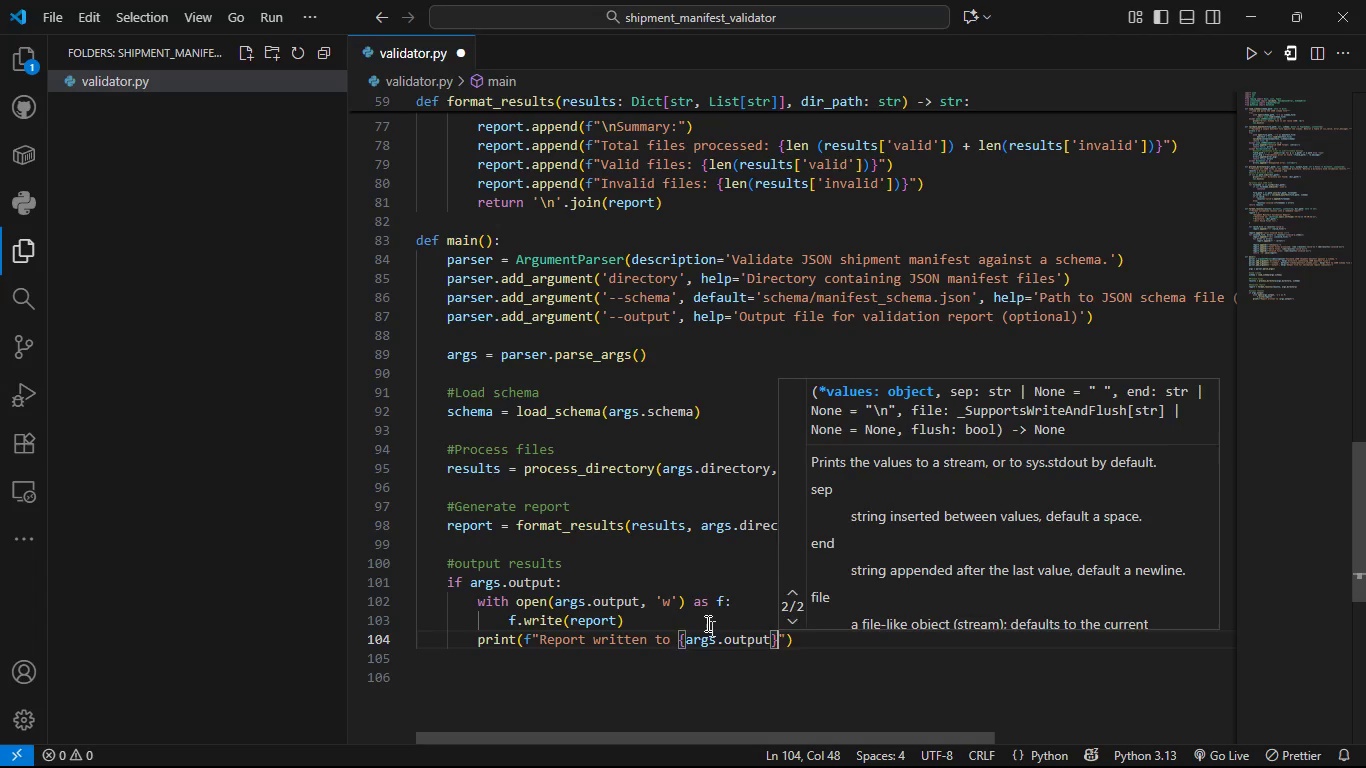 
key(ArrowRight)
 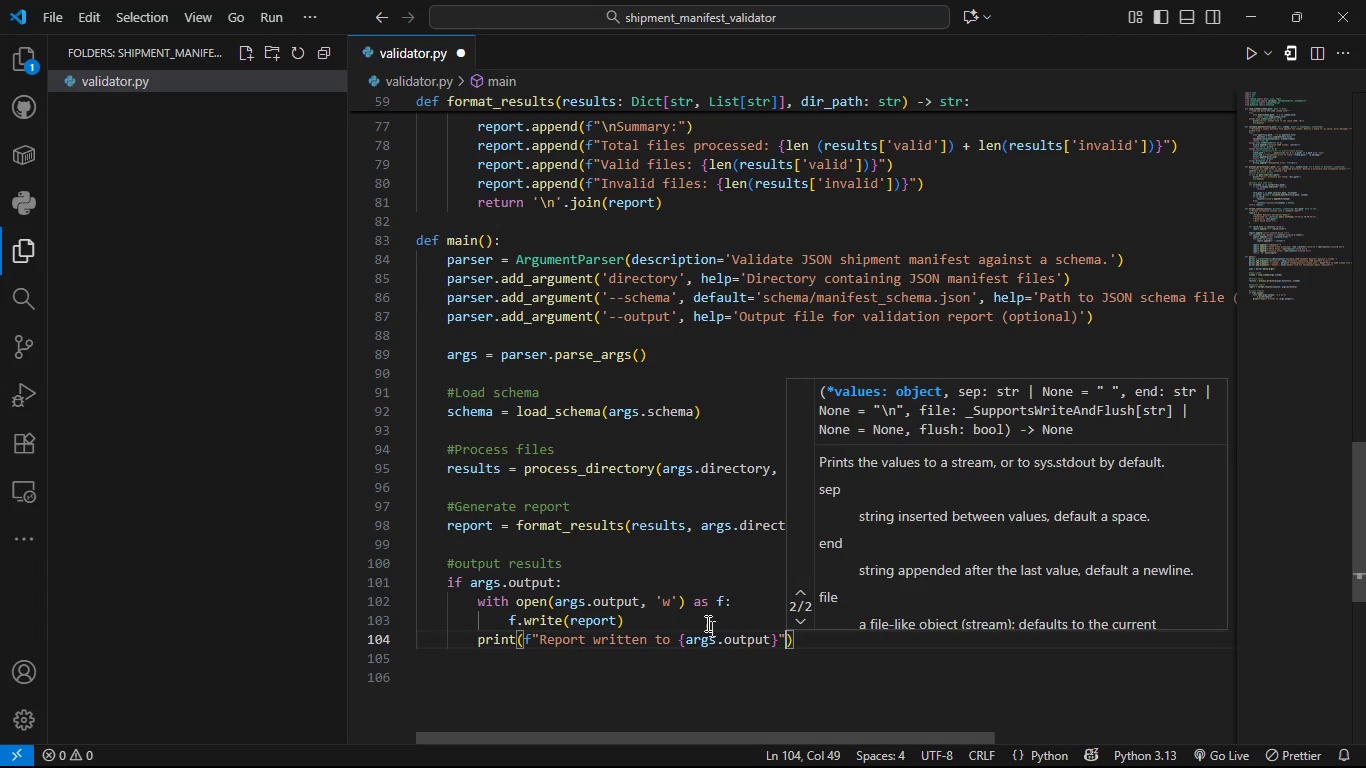 
key(ArrowRight)
 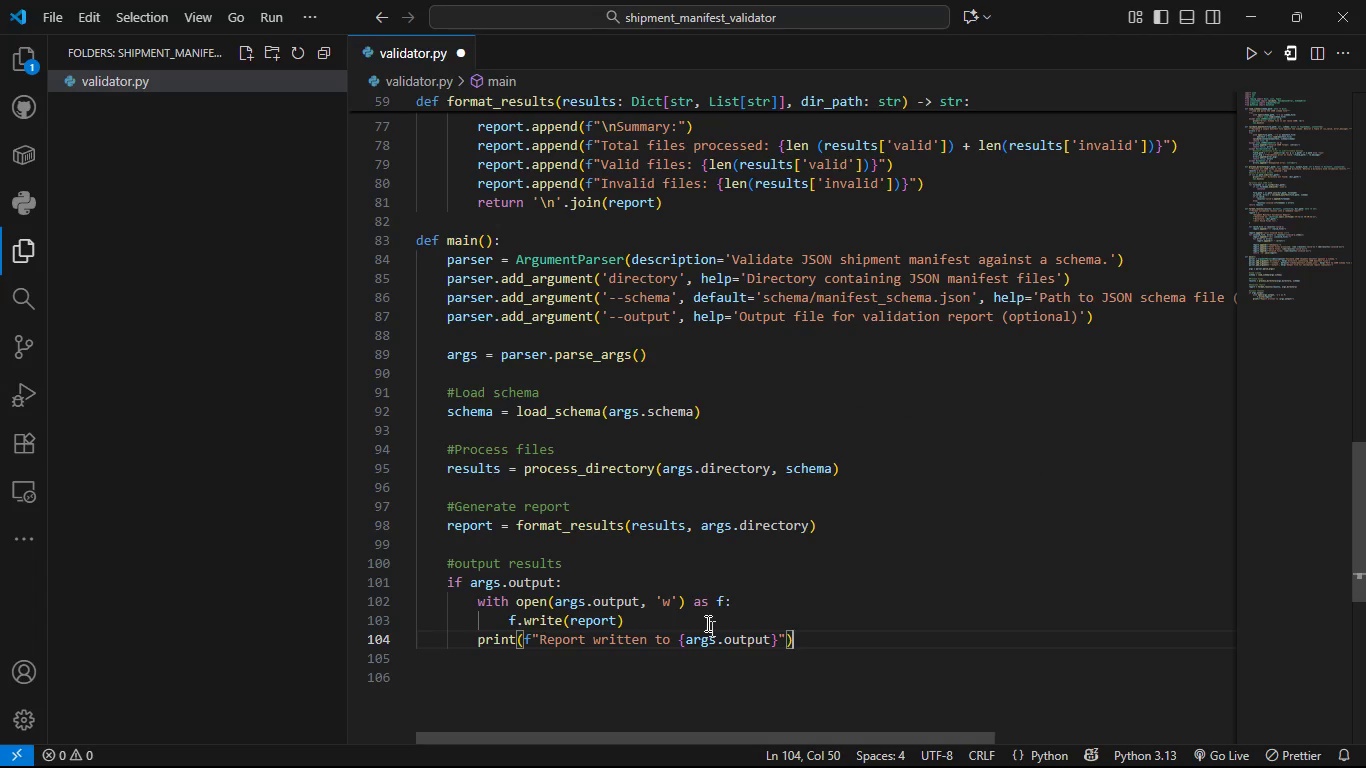 
key(Enter)
 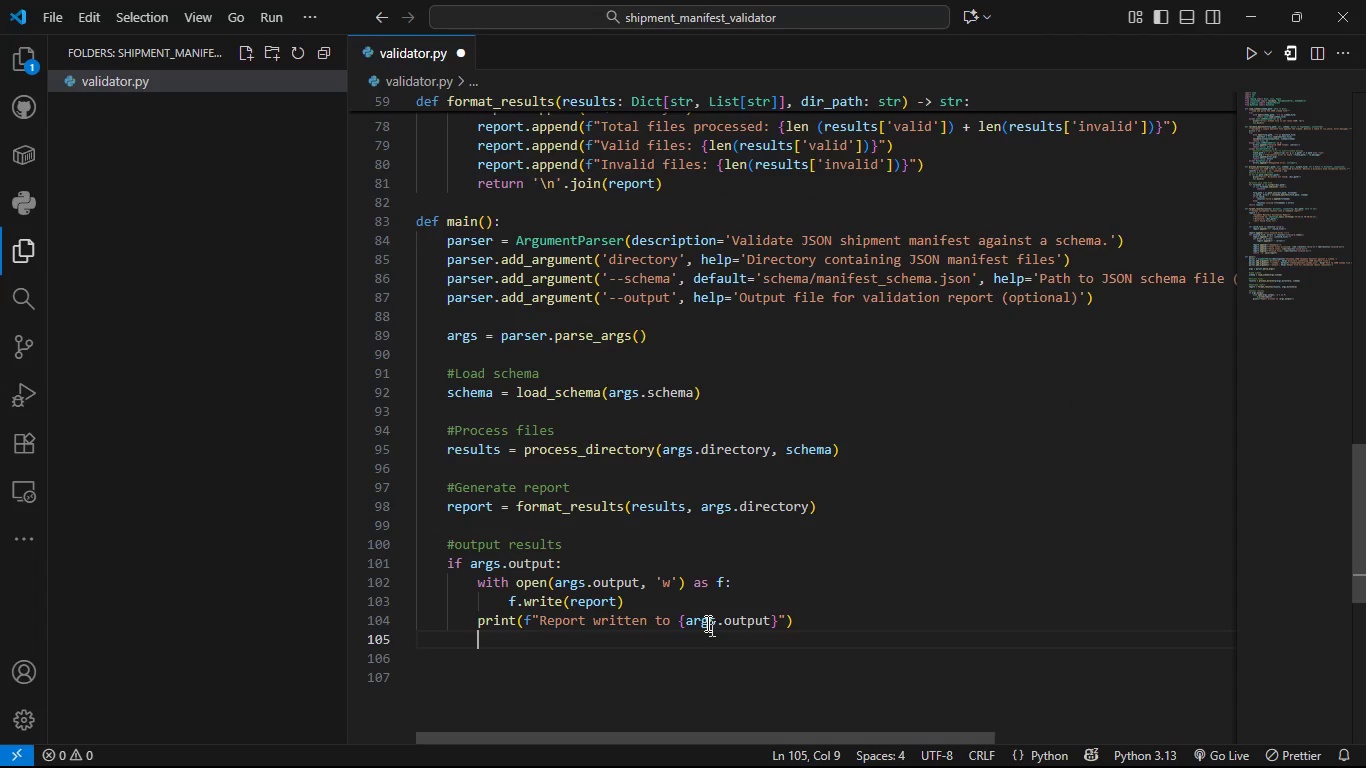 
key(Backspace)
type(else:)
 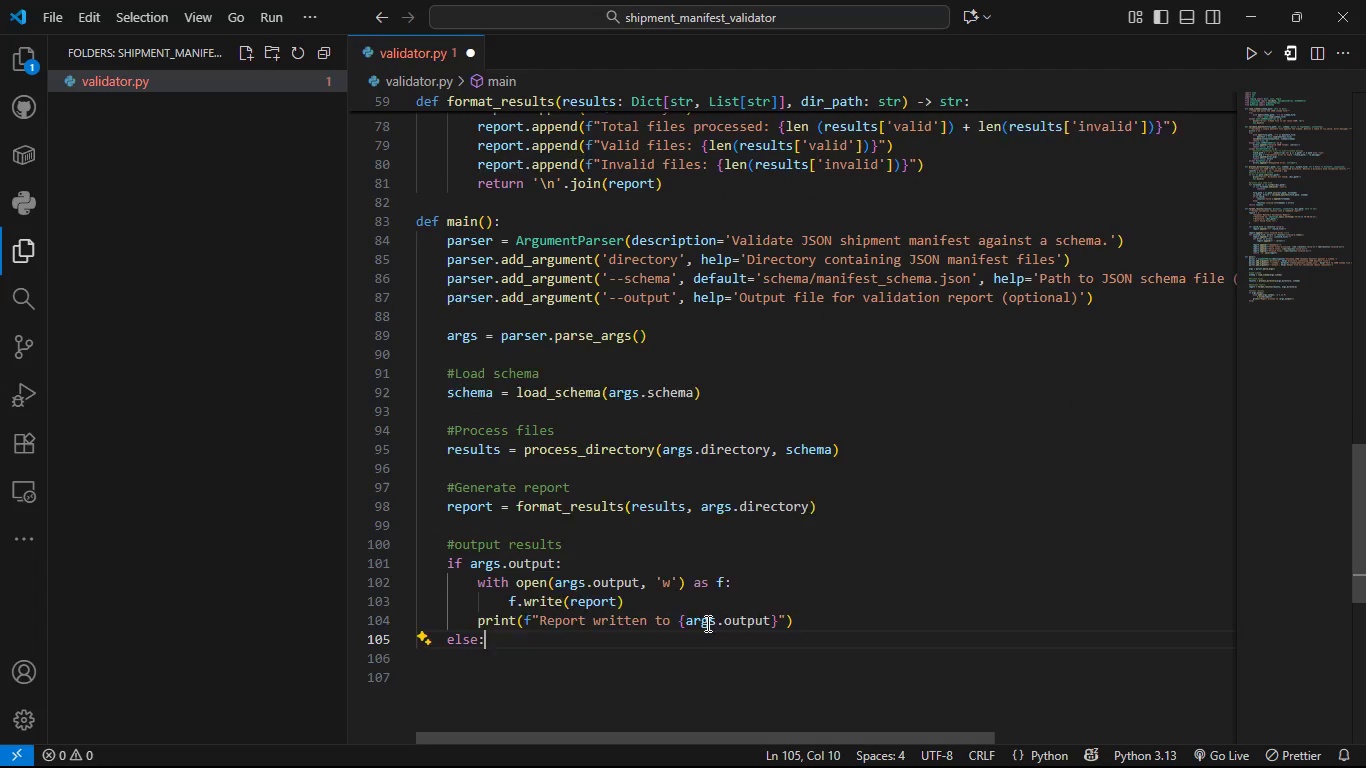 
key(Enter)
 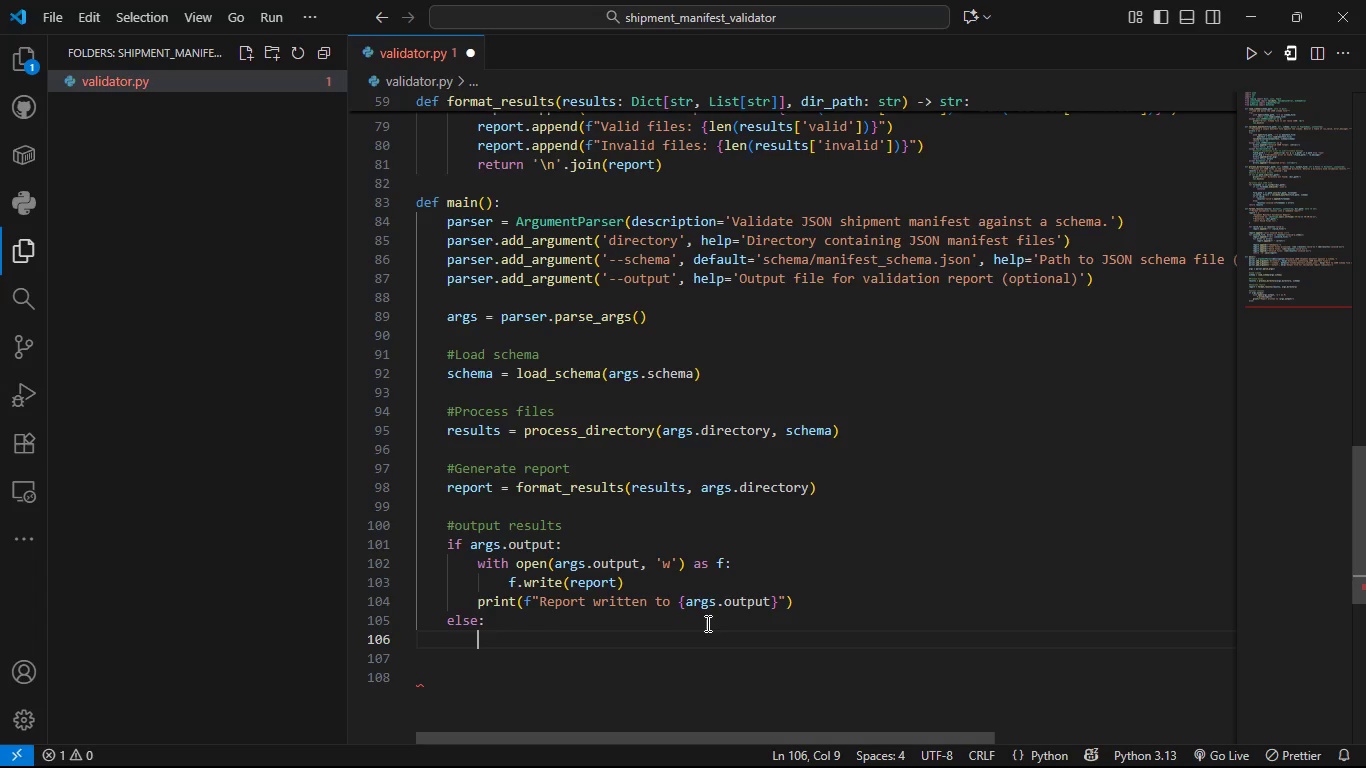 
type(print(repot)
key(Backspace)
type(rt)
 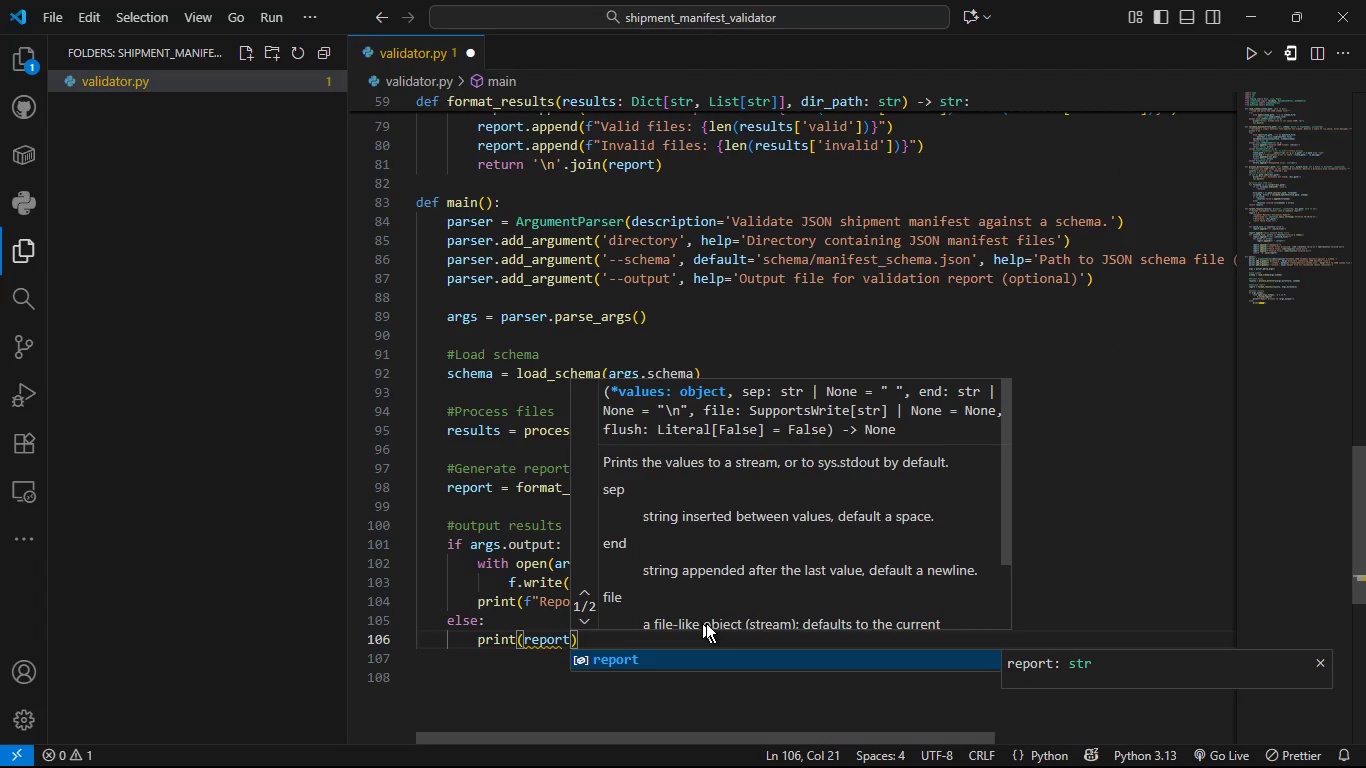 
key(ArrowRight)
 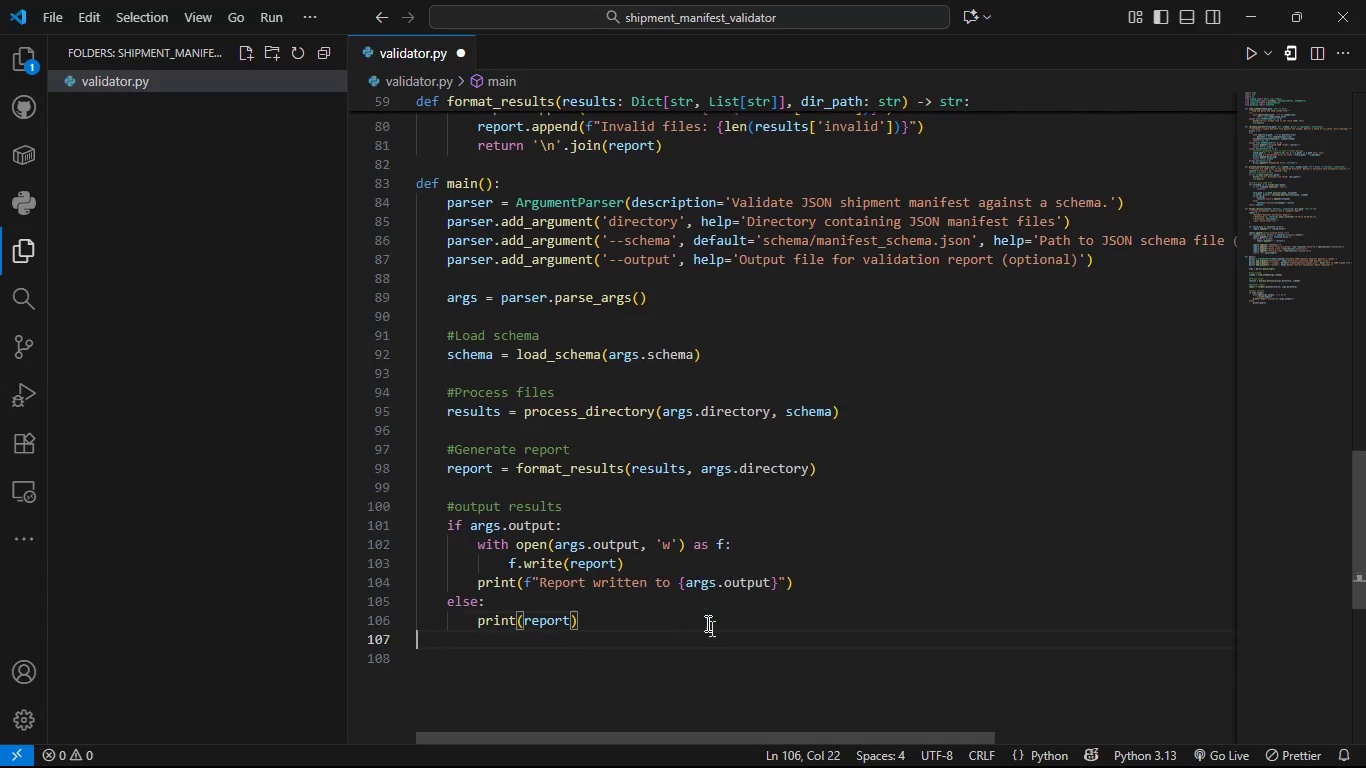 
key(ArrowRight)
 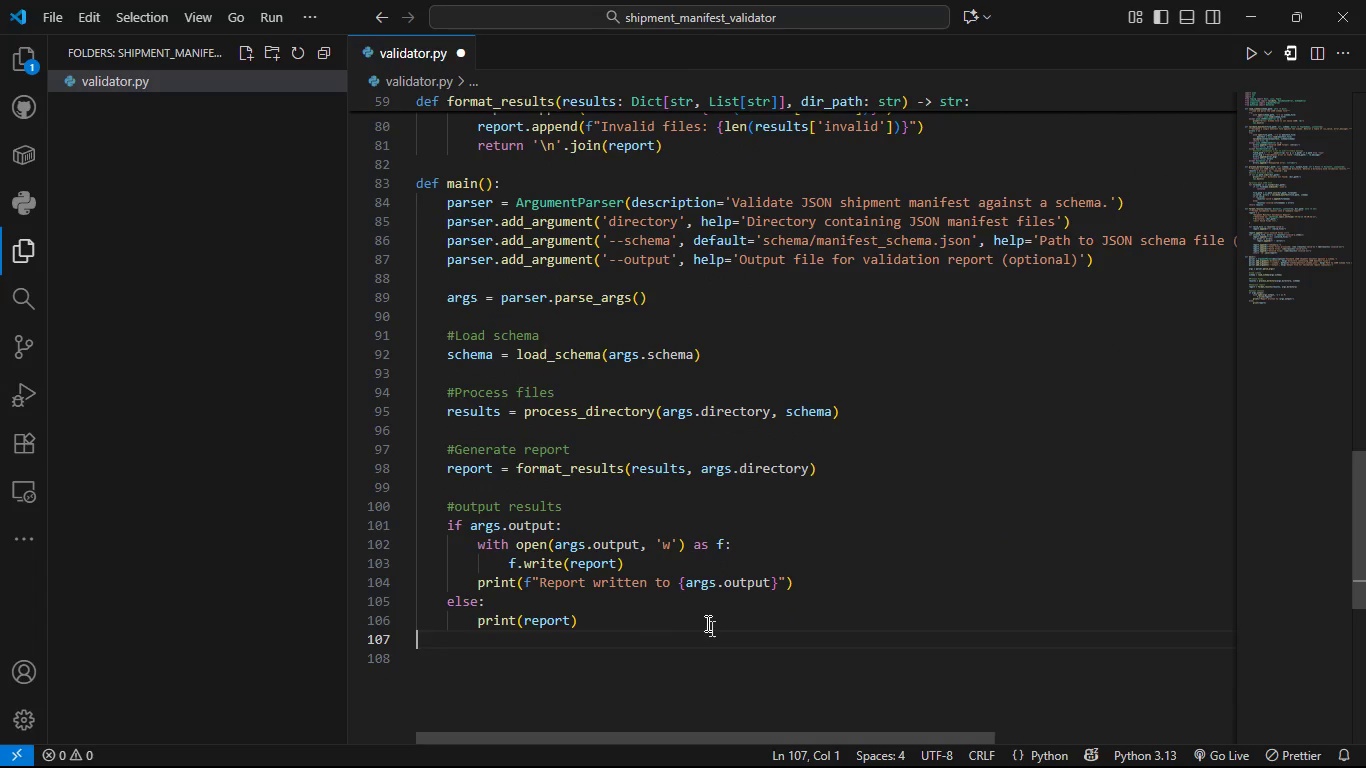 
key(Enter)
 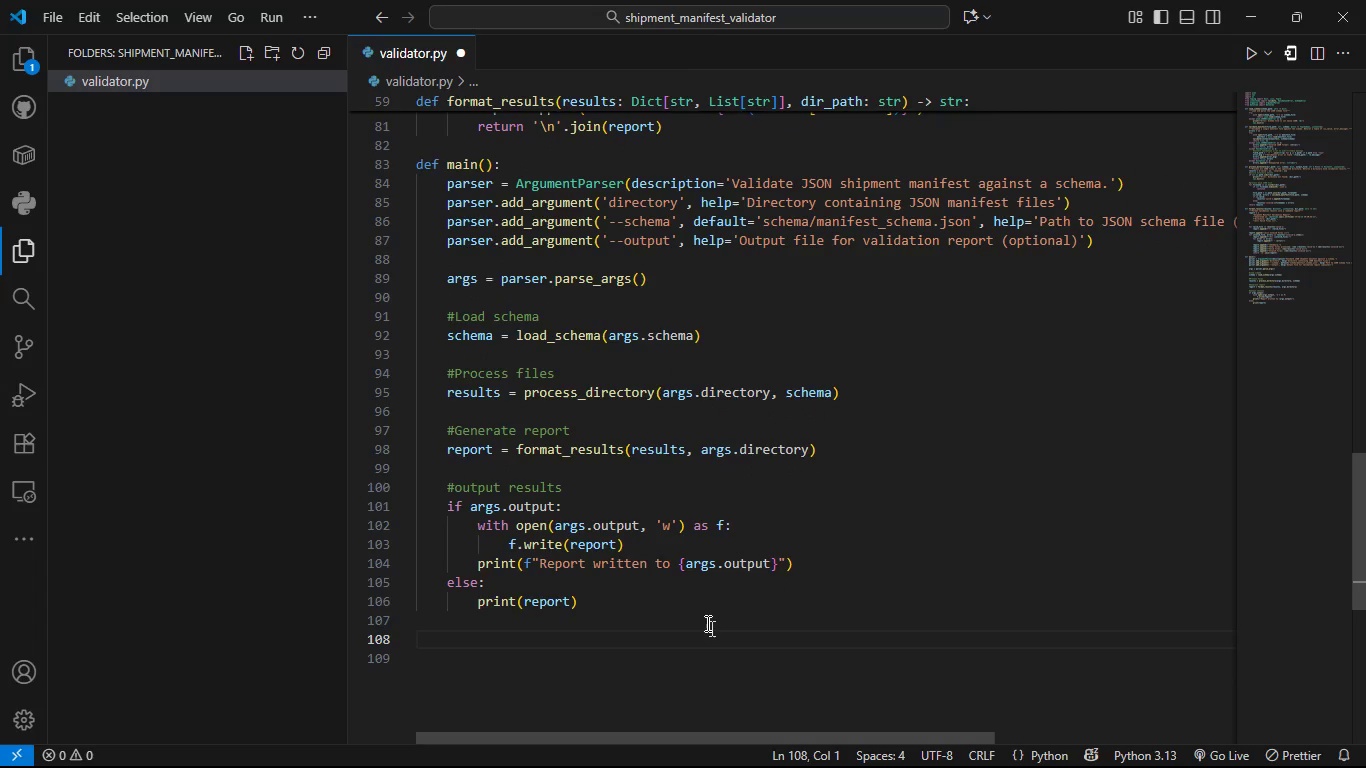 
type(if __name)
key(Tab)
 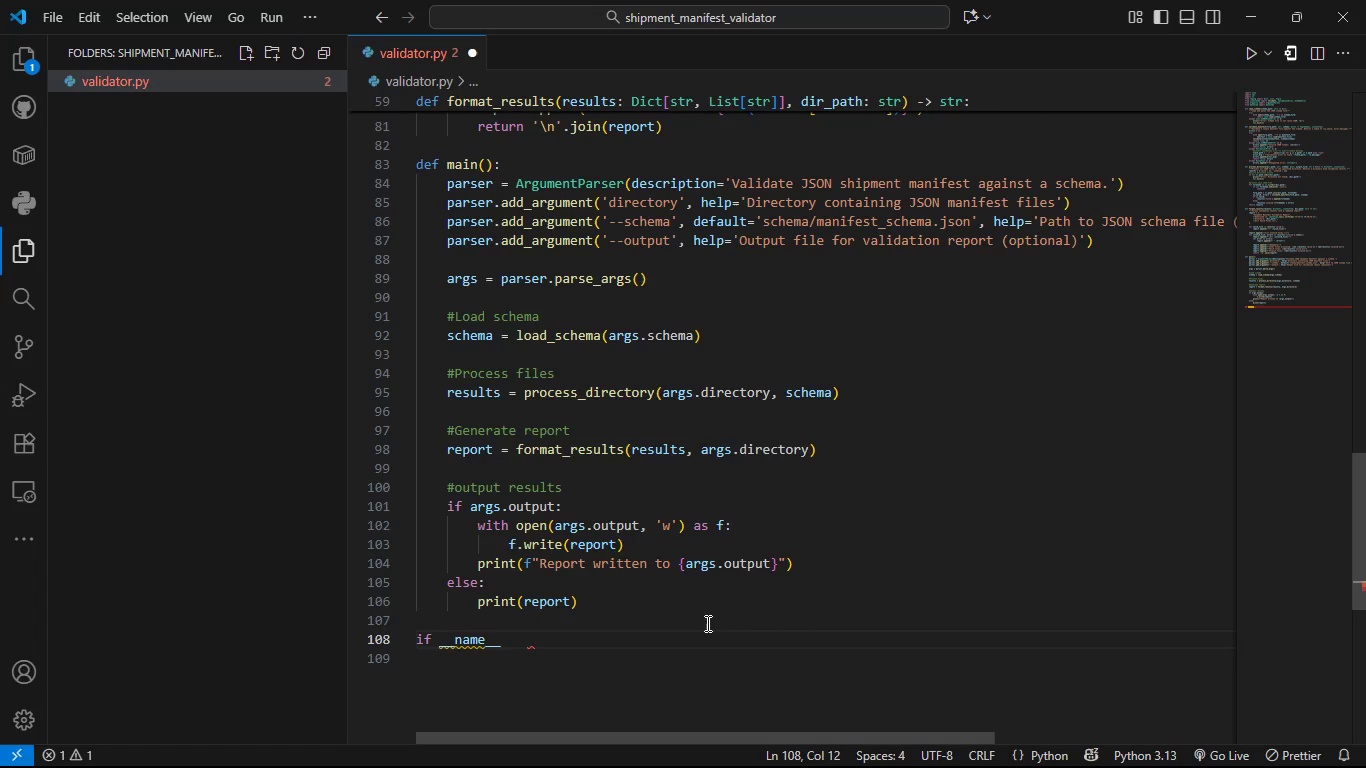 
wait(10.9)
 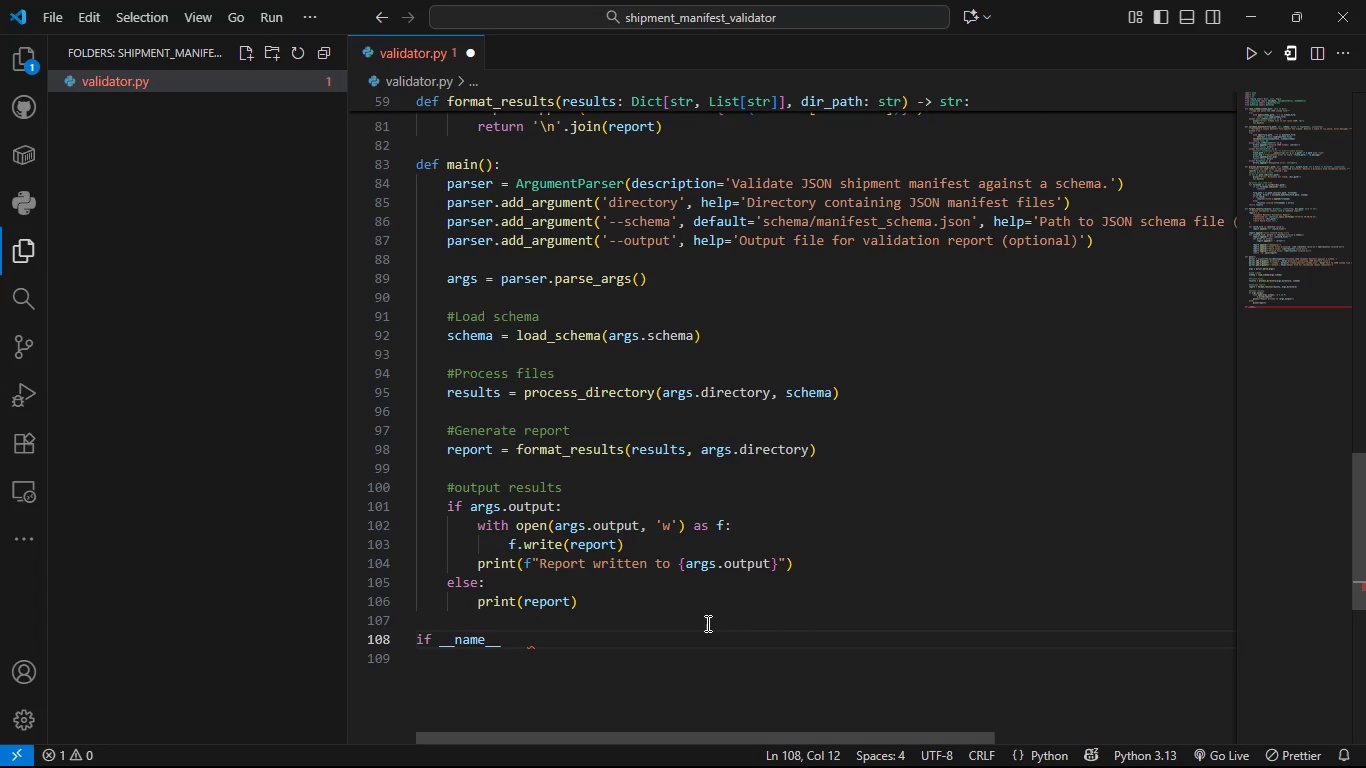 
type(.==.'__main__)
 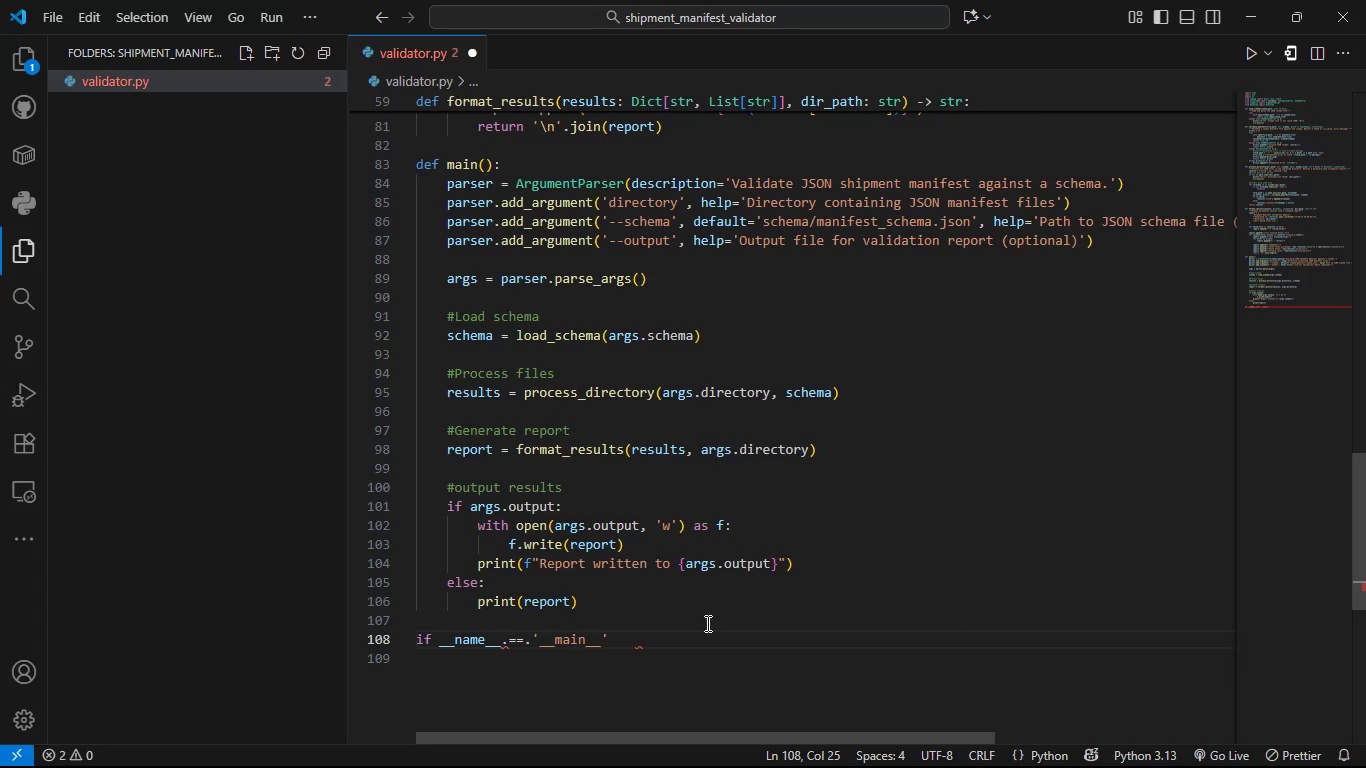 
key(ArrowRight)
 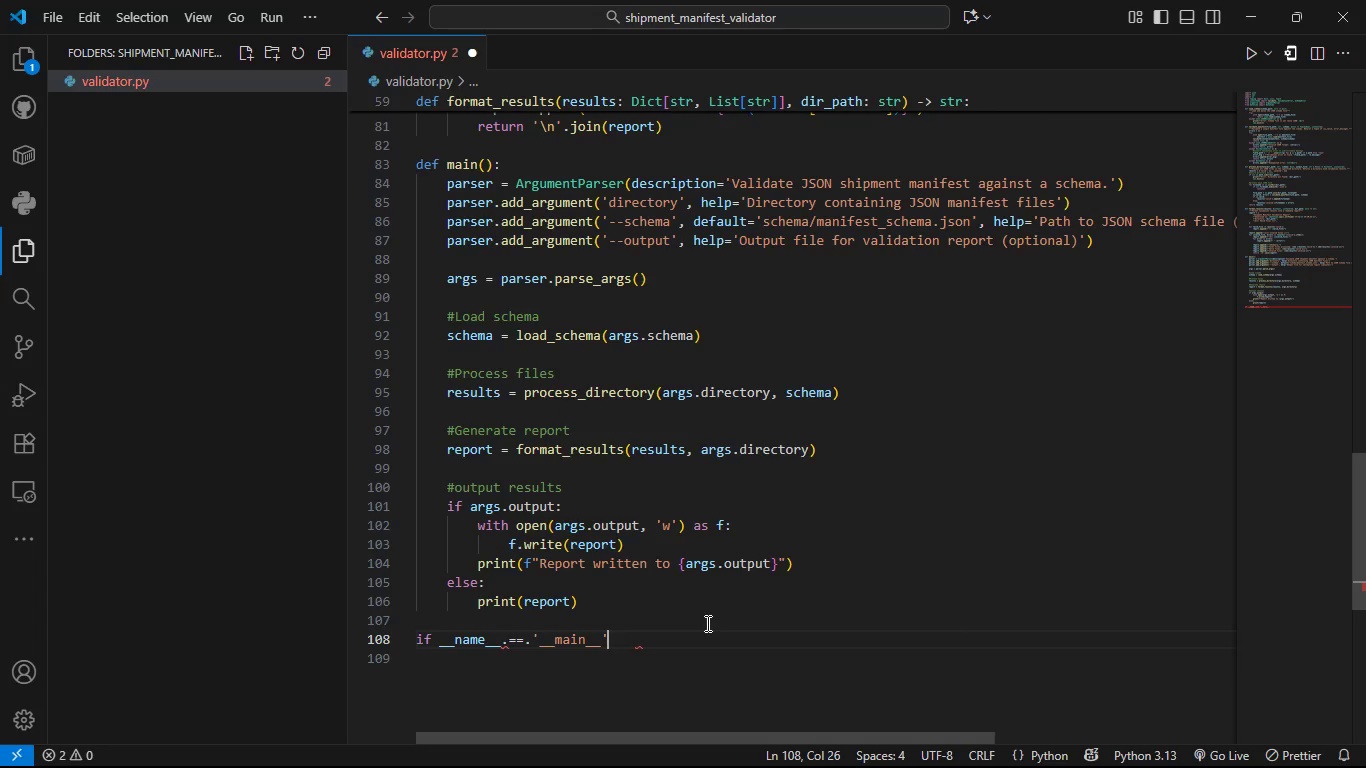 
key(Shift+Semicolon)
 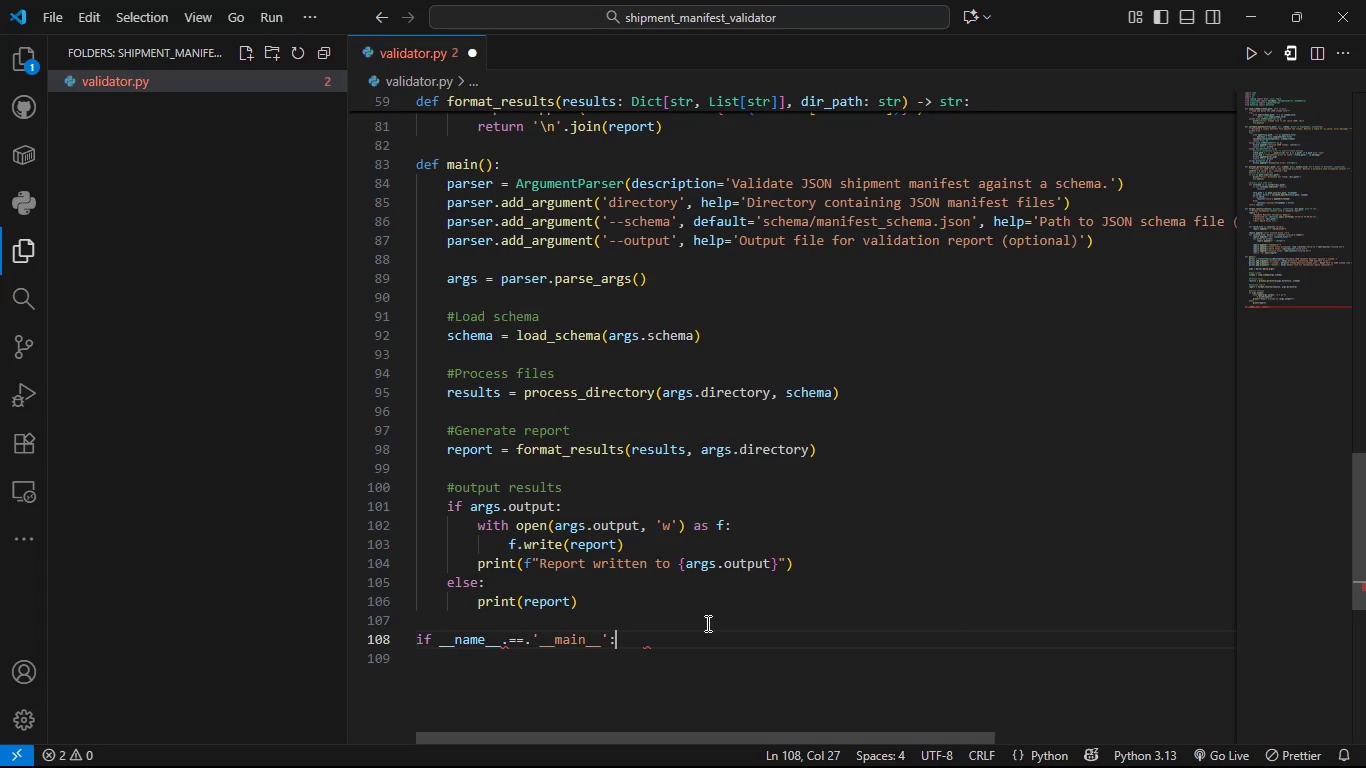 
key(Enter)
 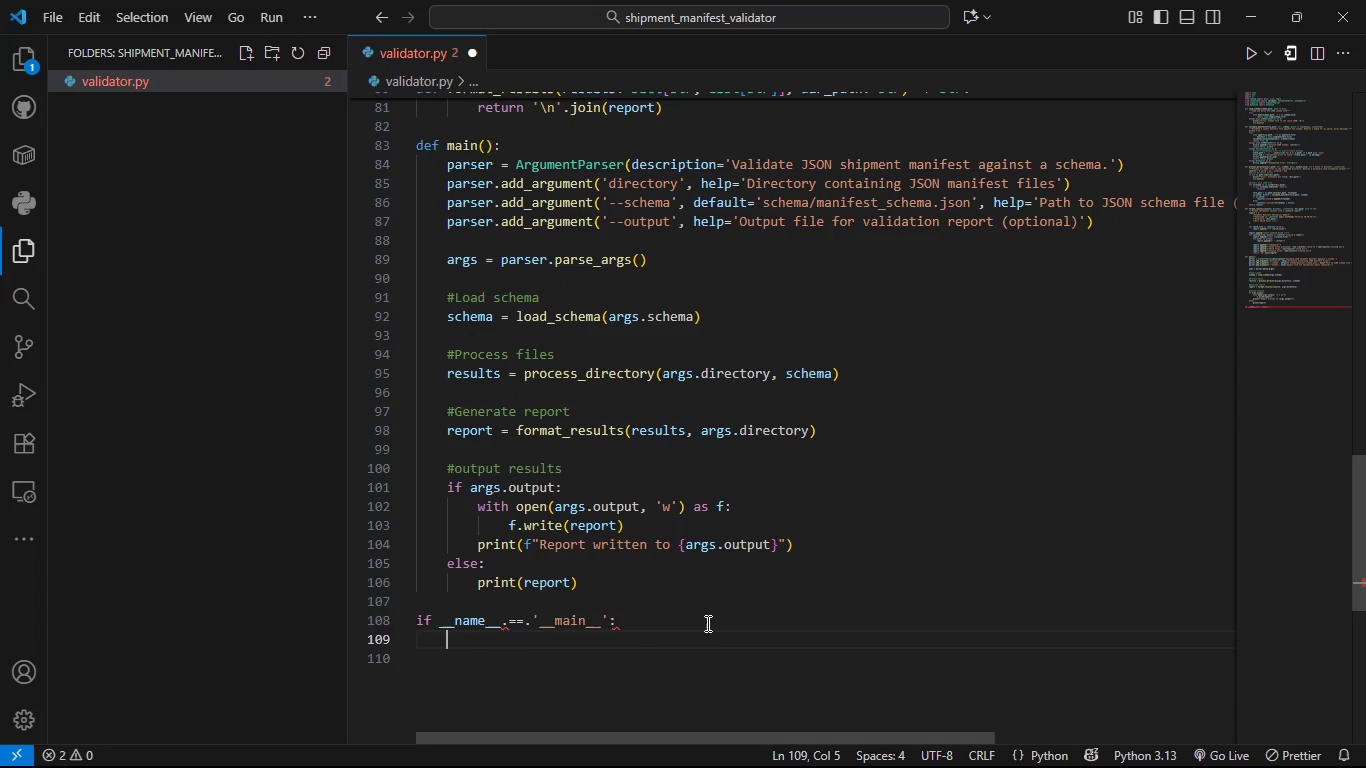 
type(main()
 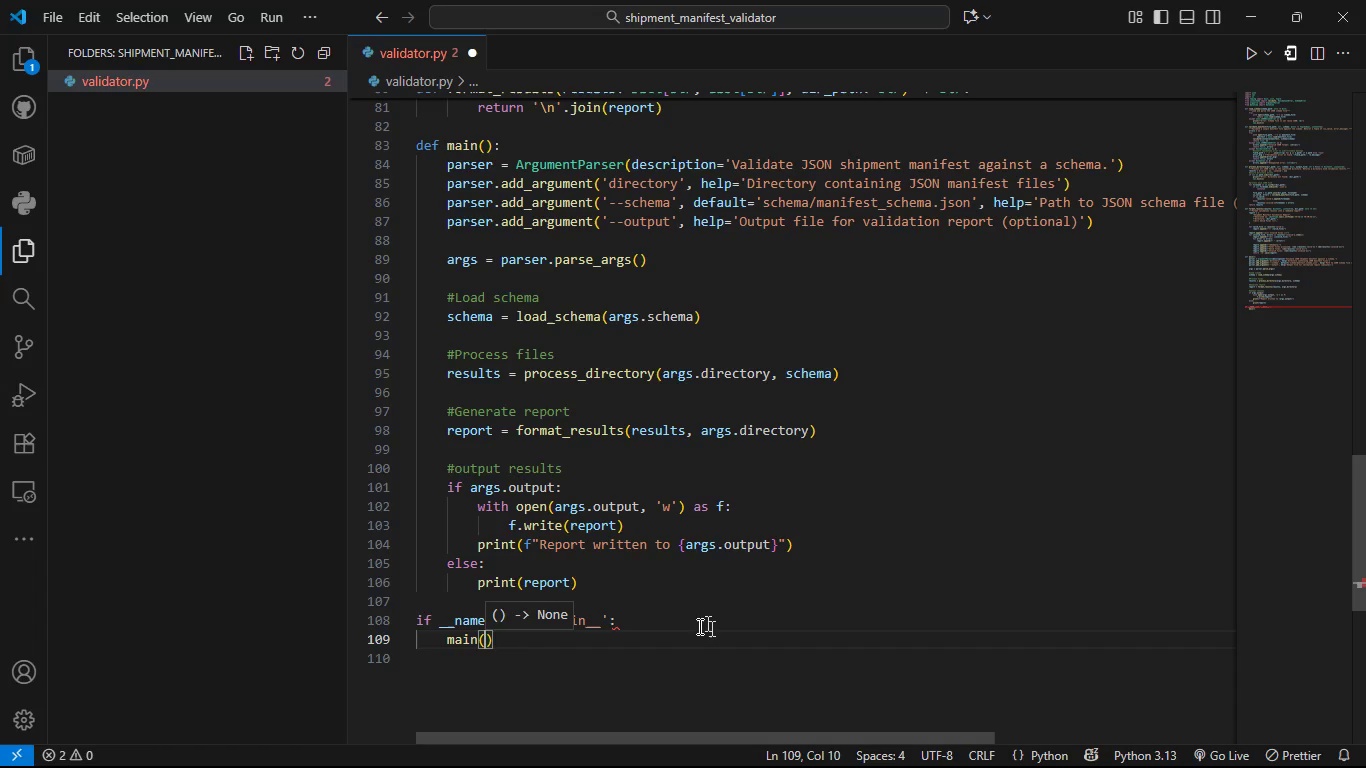 
left_click([679, 623])
 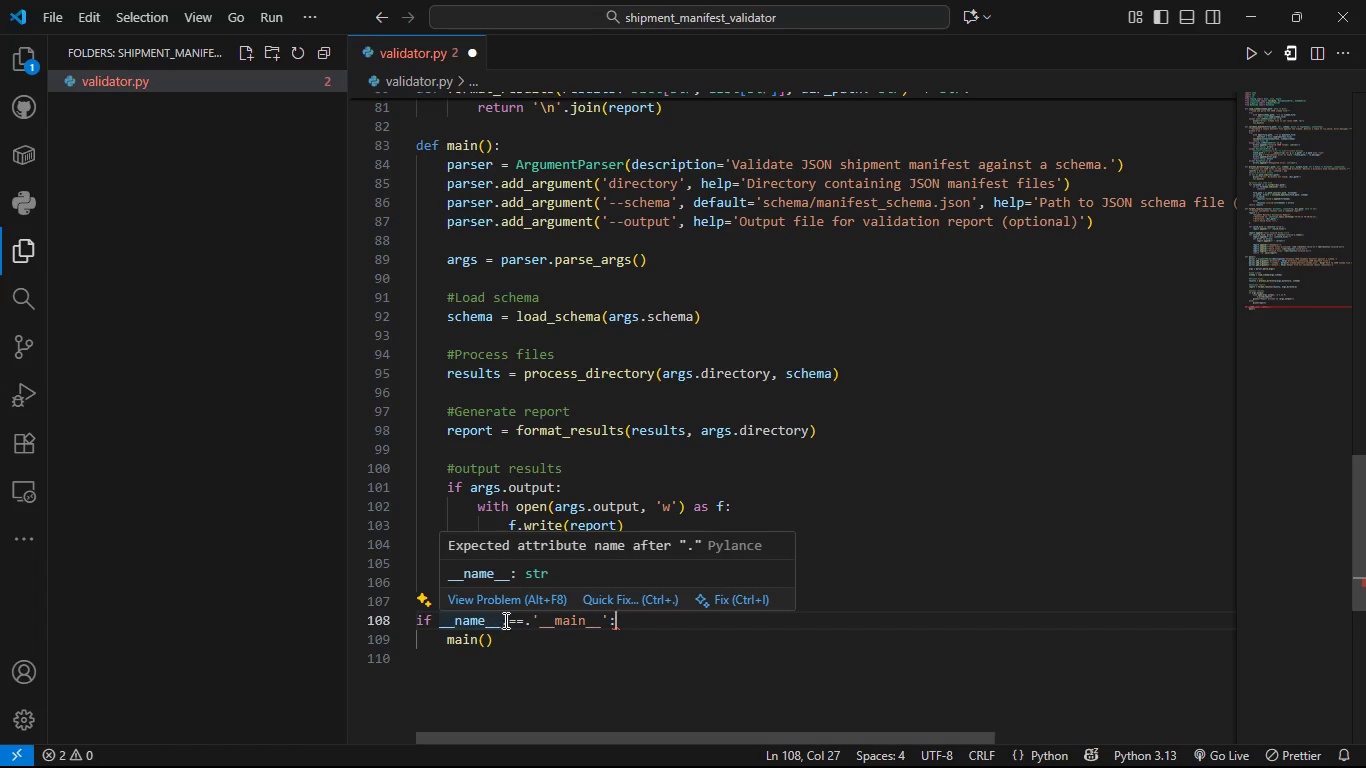 
left_click([506, 620])
 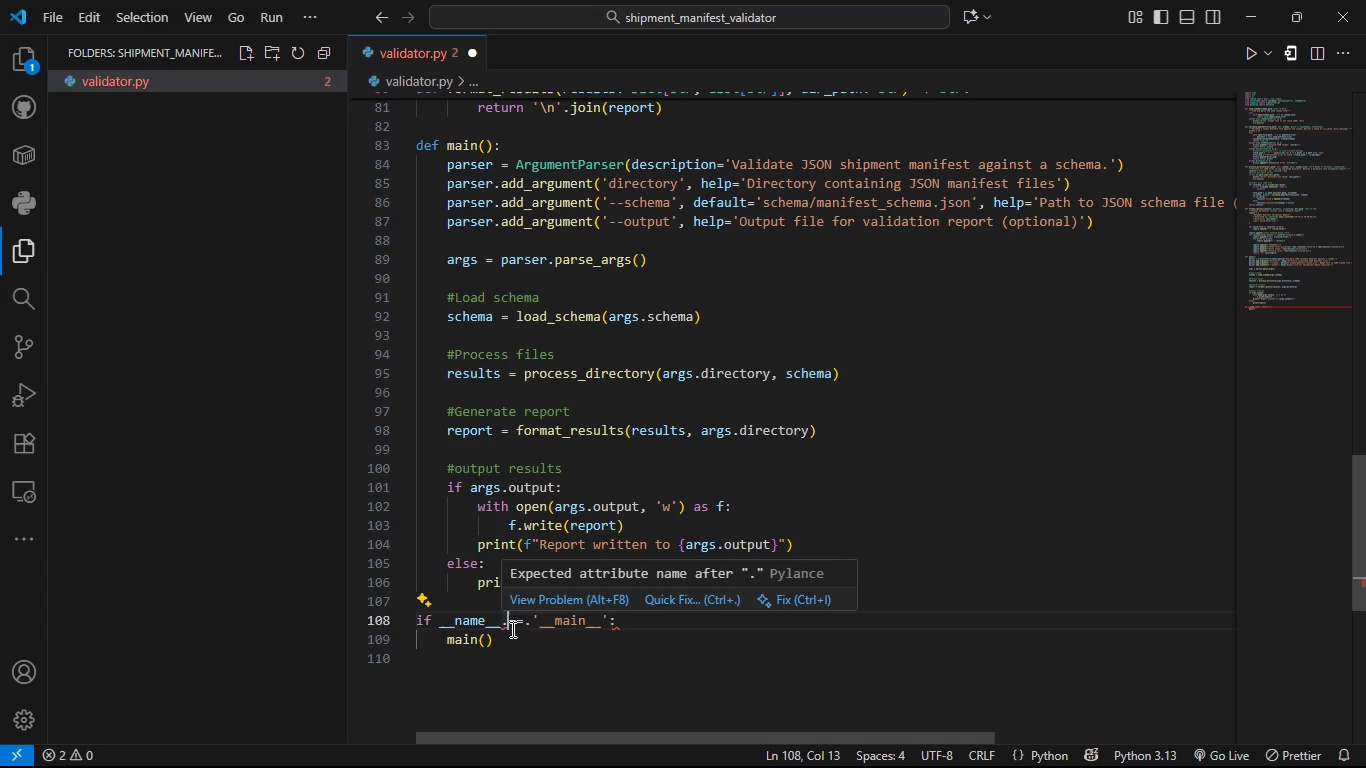 
wait(6.8)
 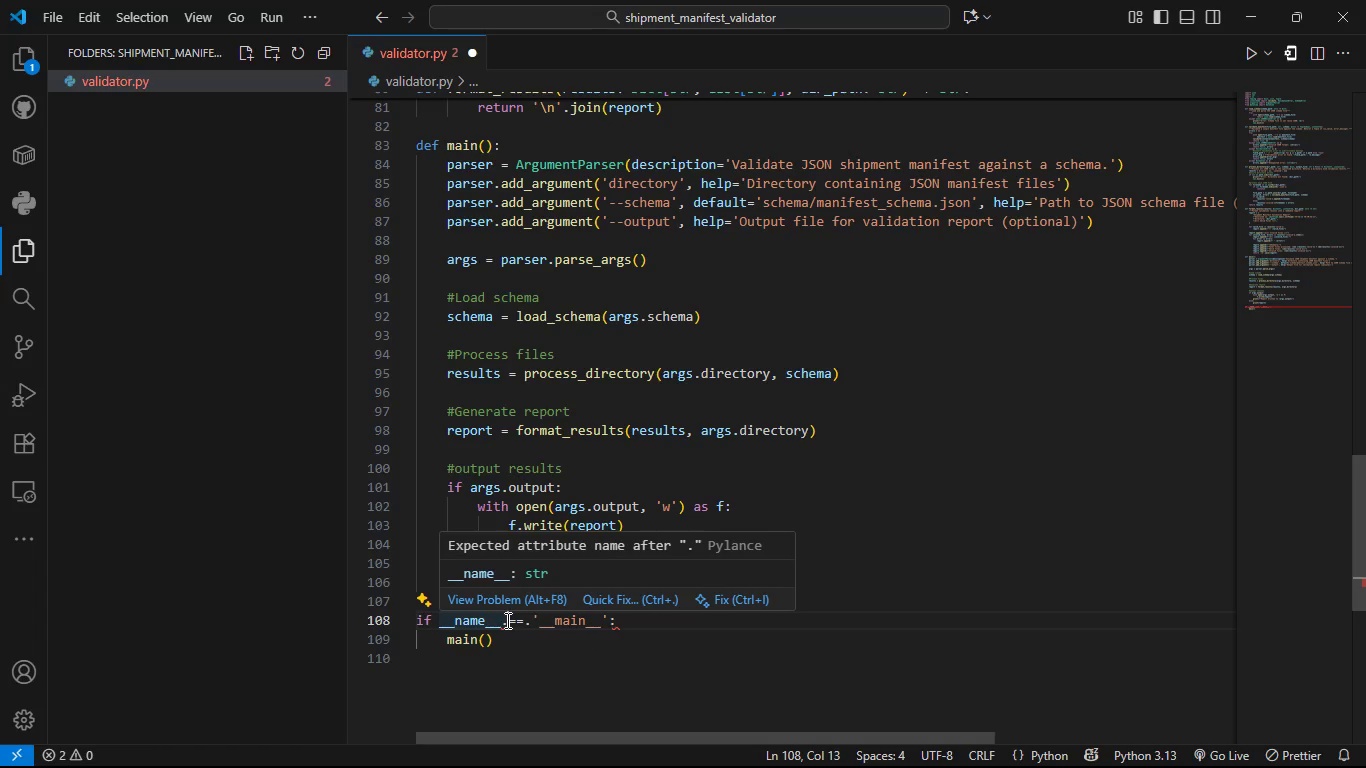 
left_click([502, 623])
 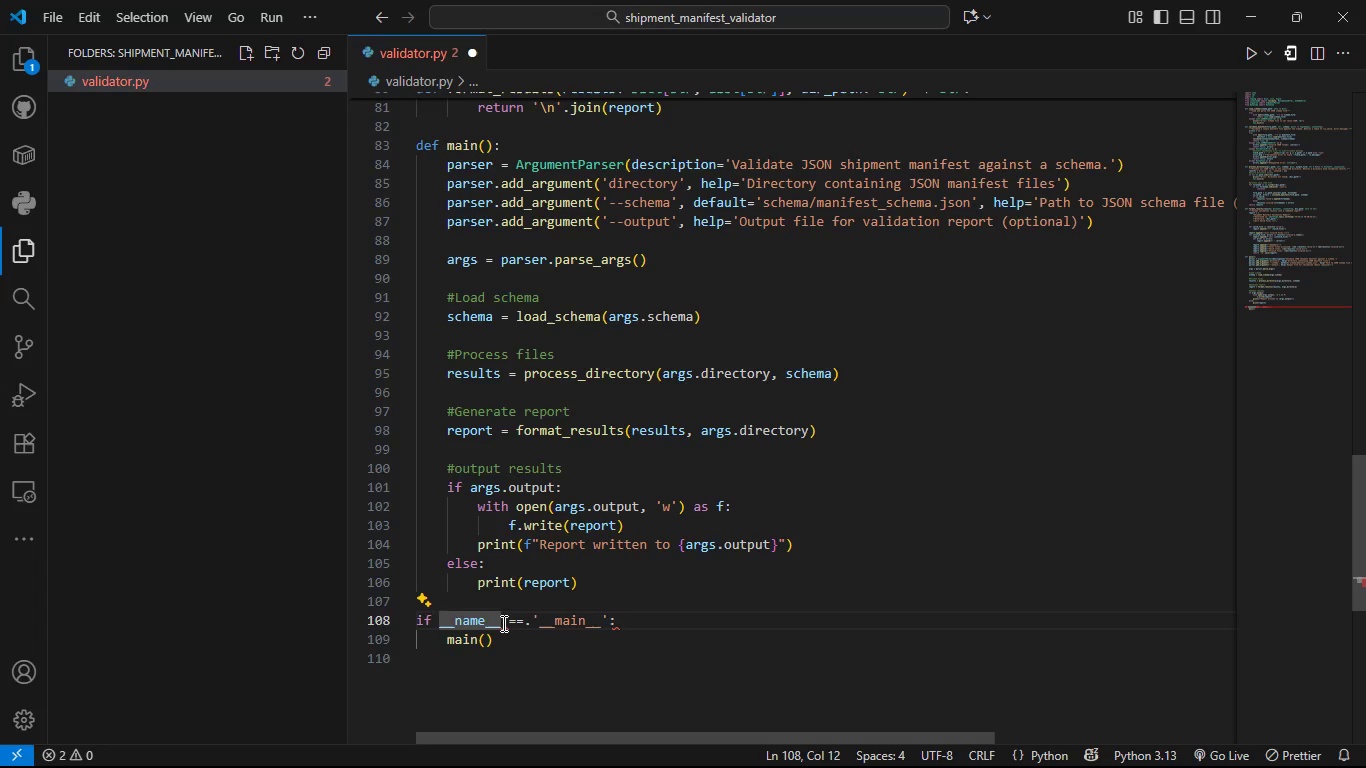 
key(ArrowRight)
 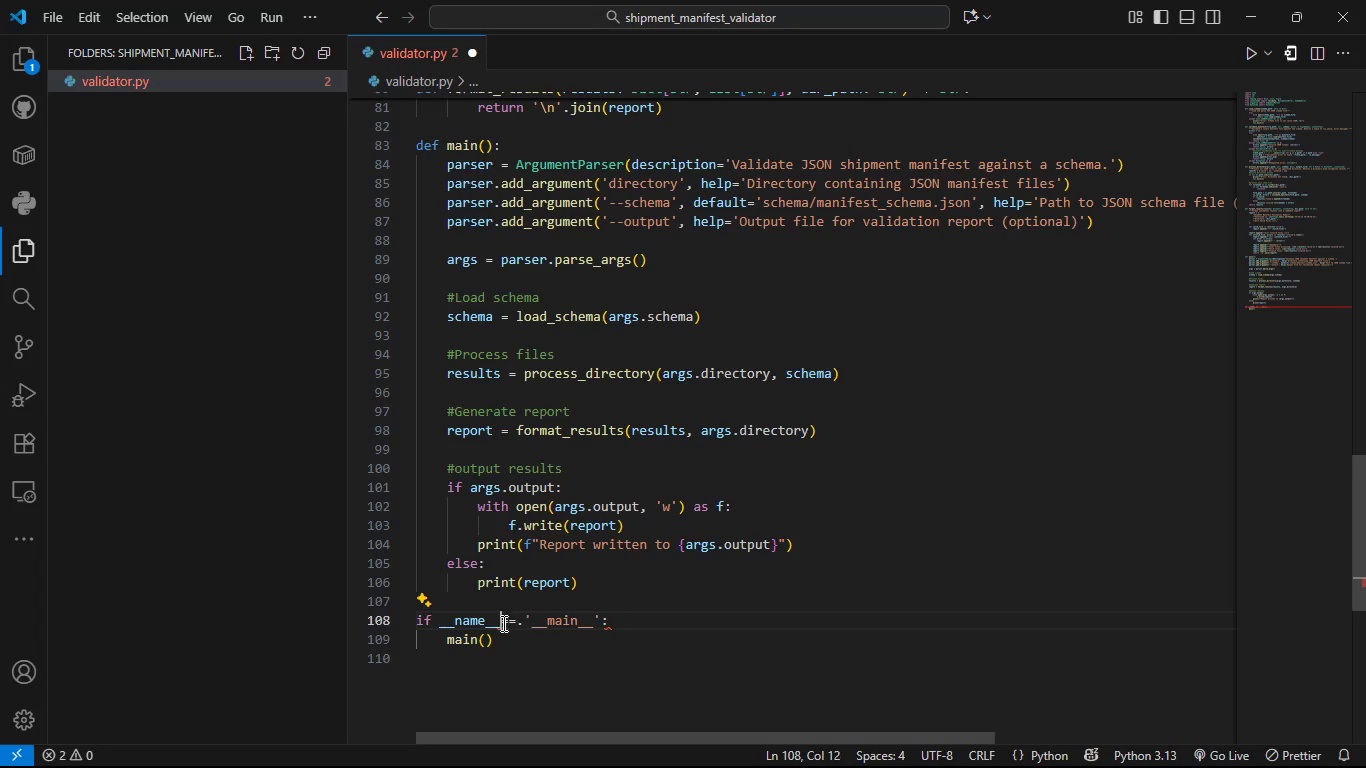 
key(Backspace)
 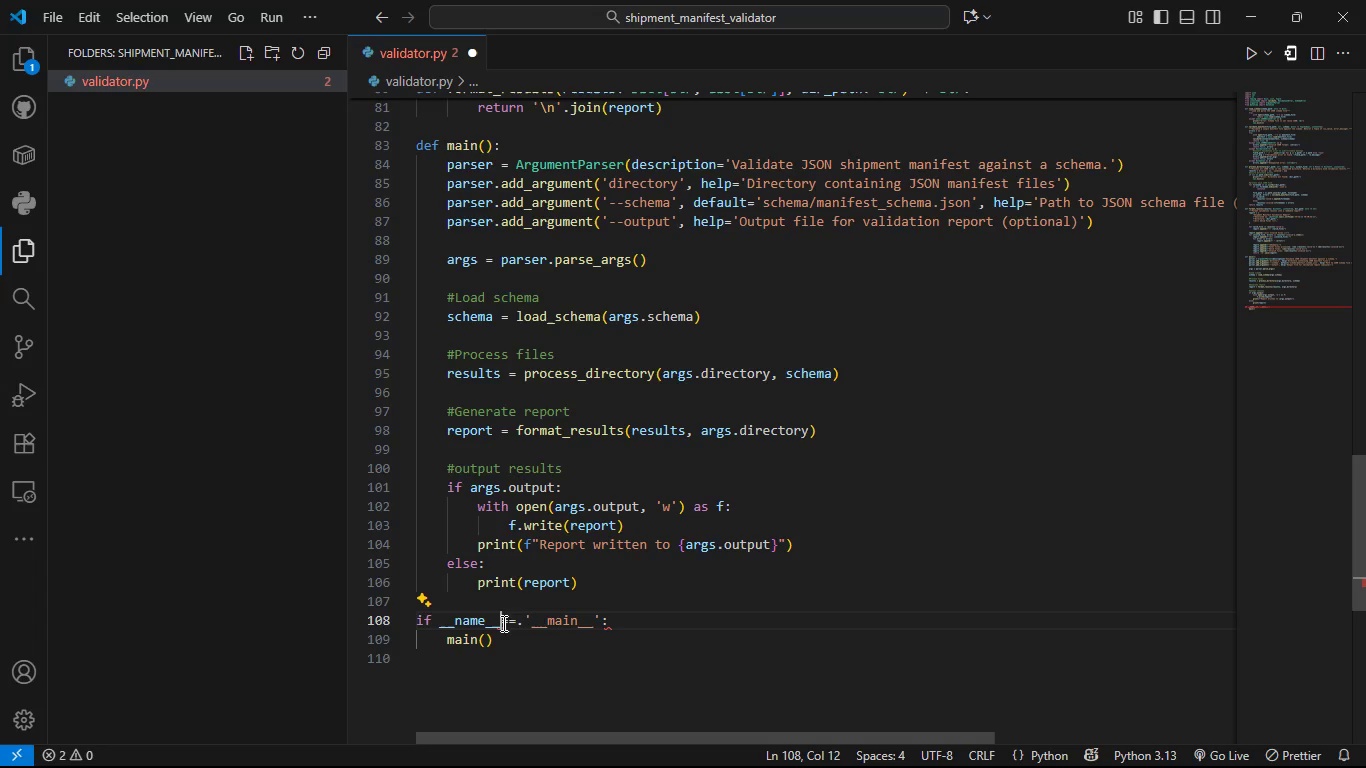 
key(Space)
 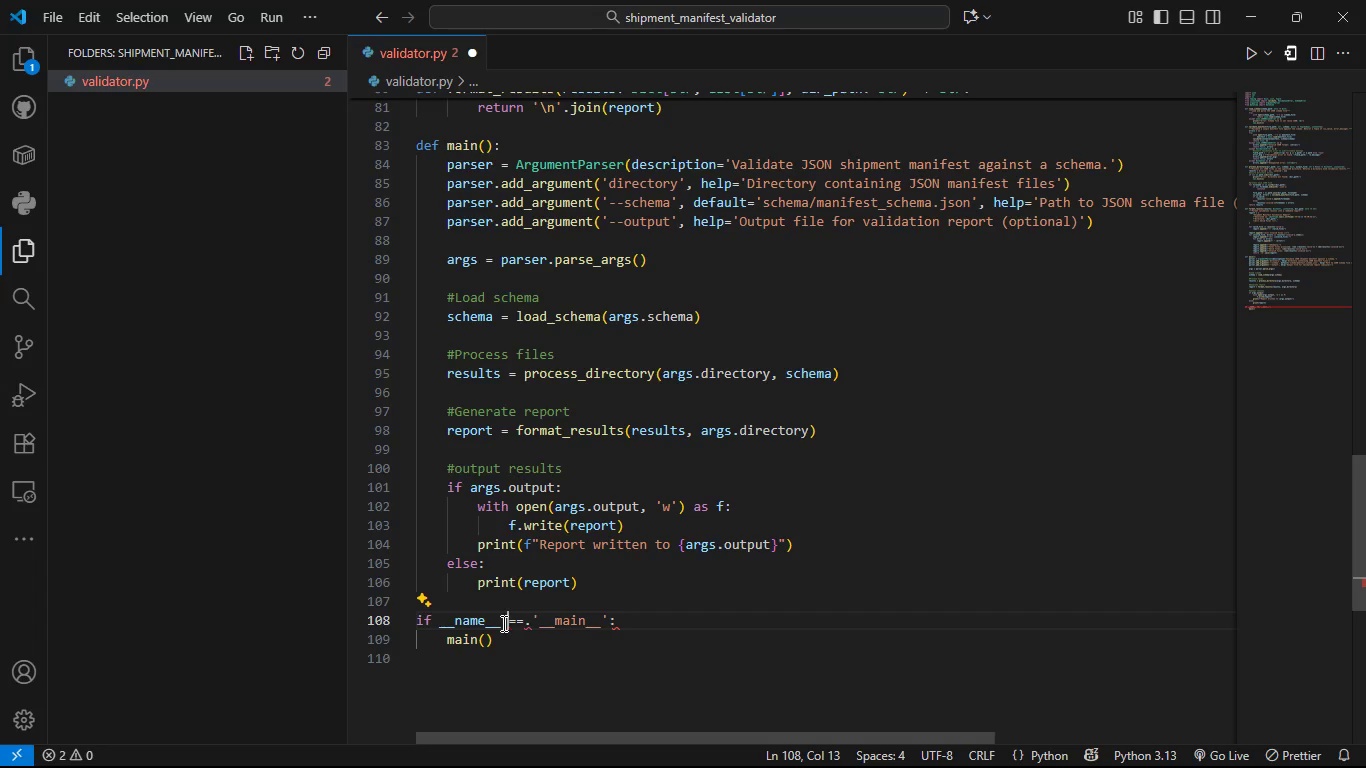 
key(ArrowRight)
 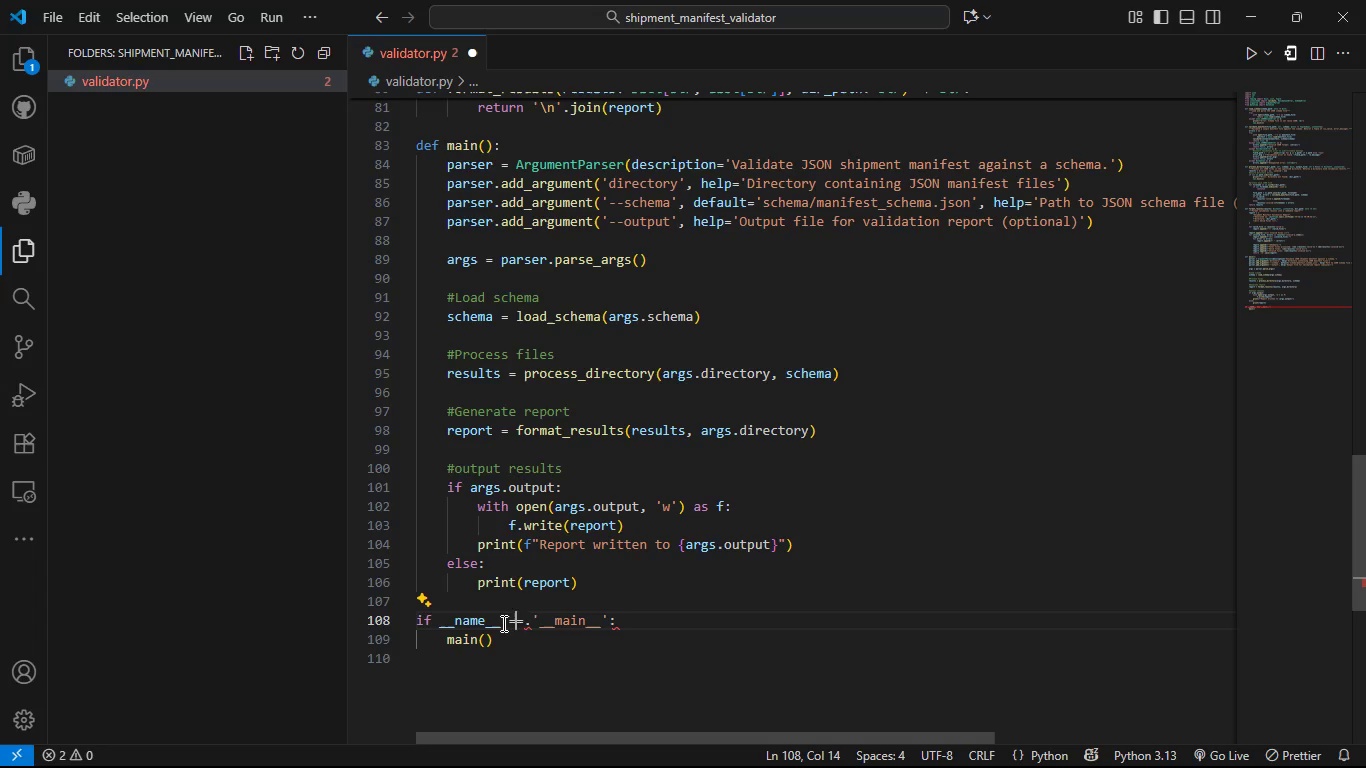 
key(ArrowRight)
 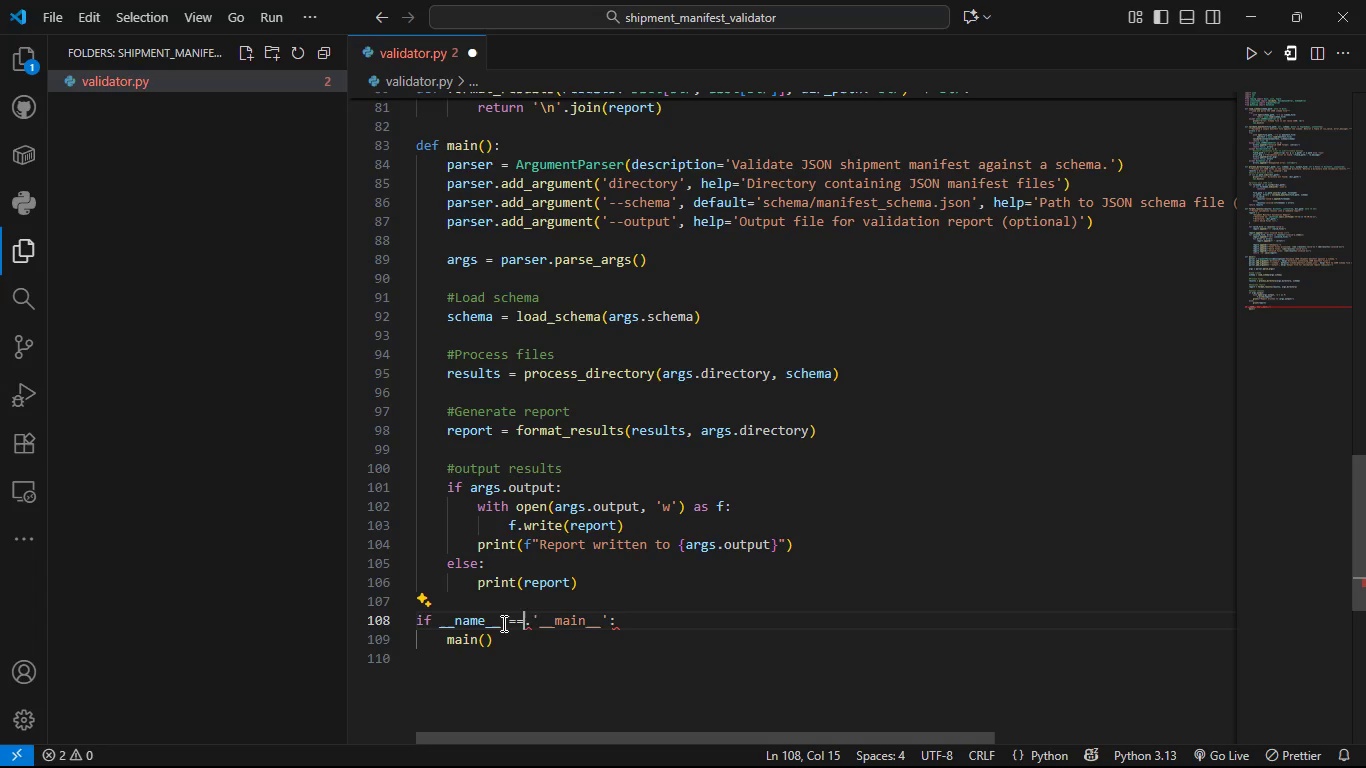 
key(ArrowRight)
 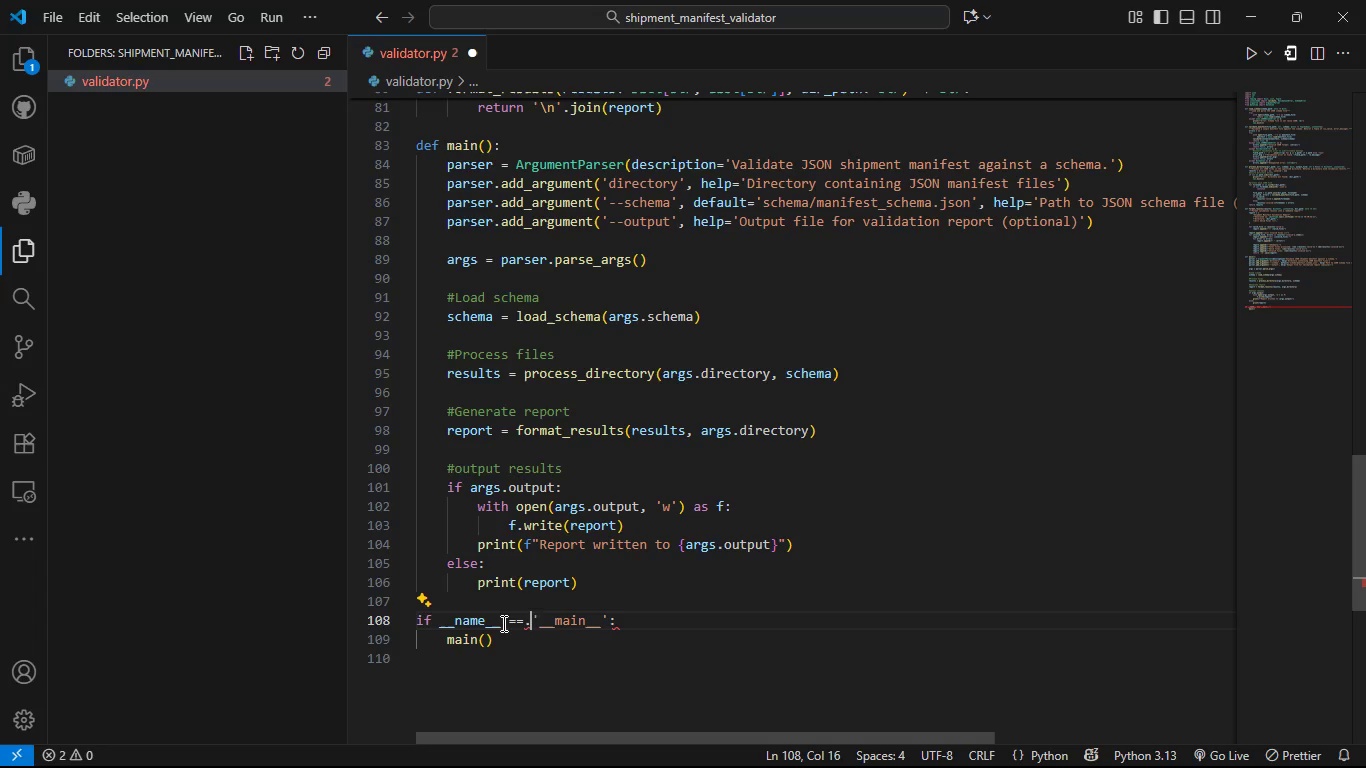 
key(Backspace)
 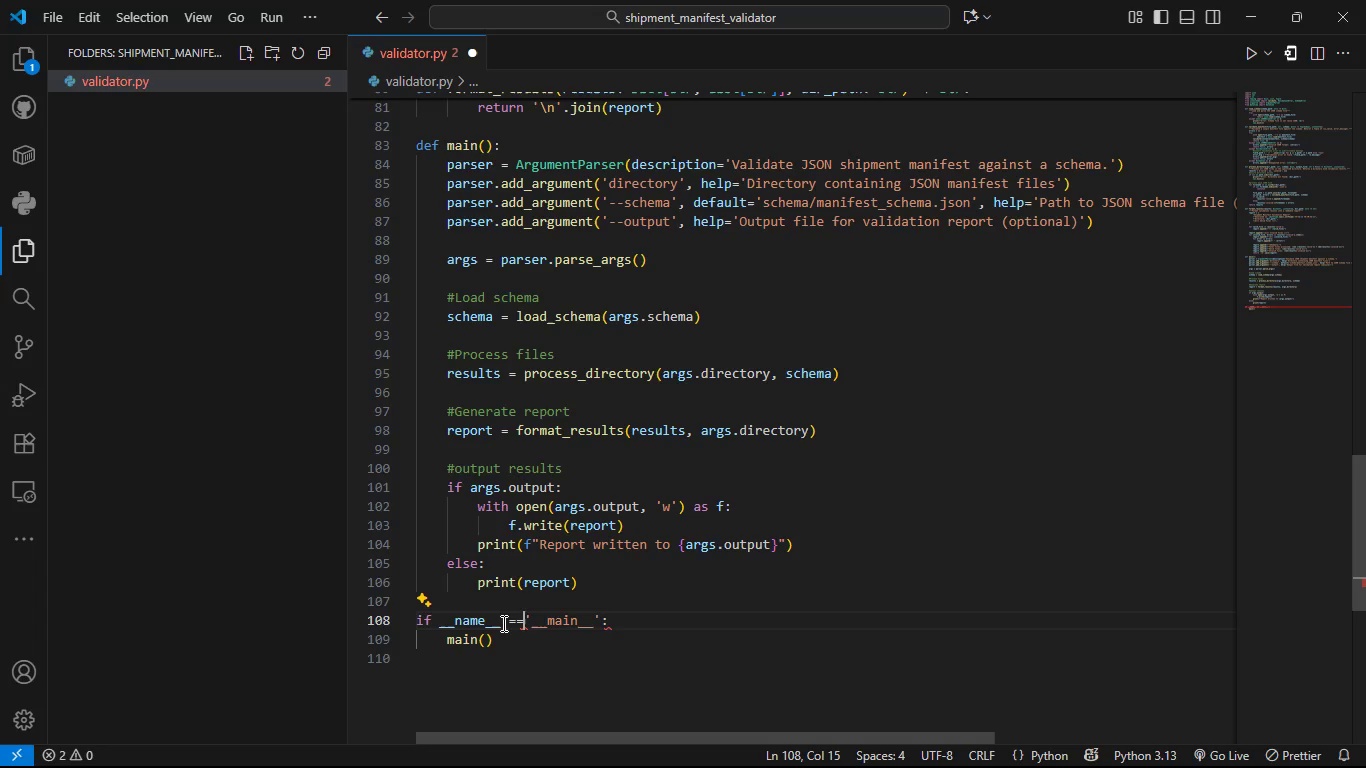 
key(Space)
 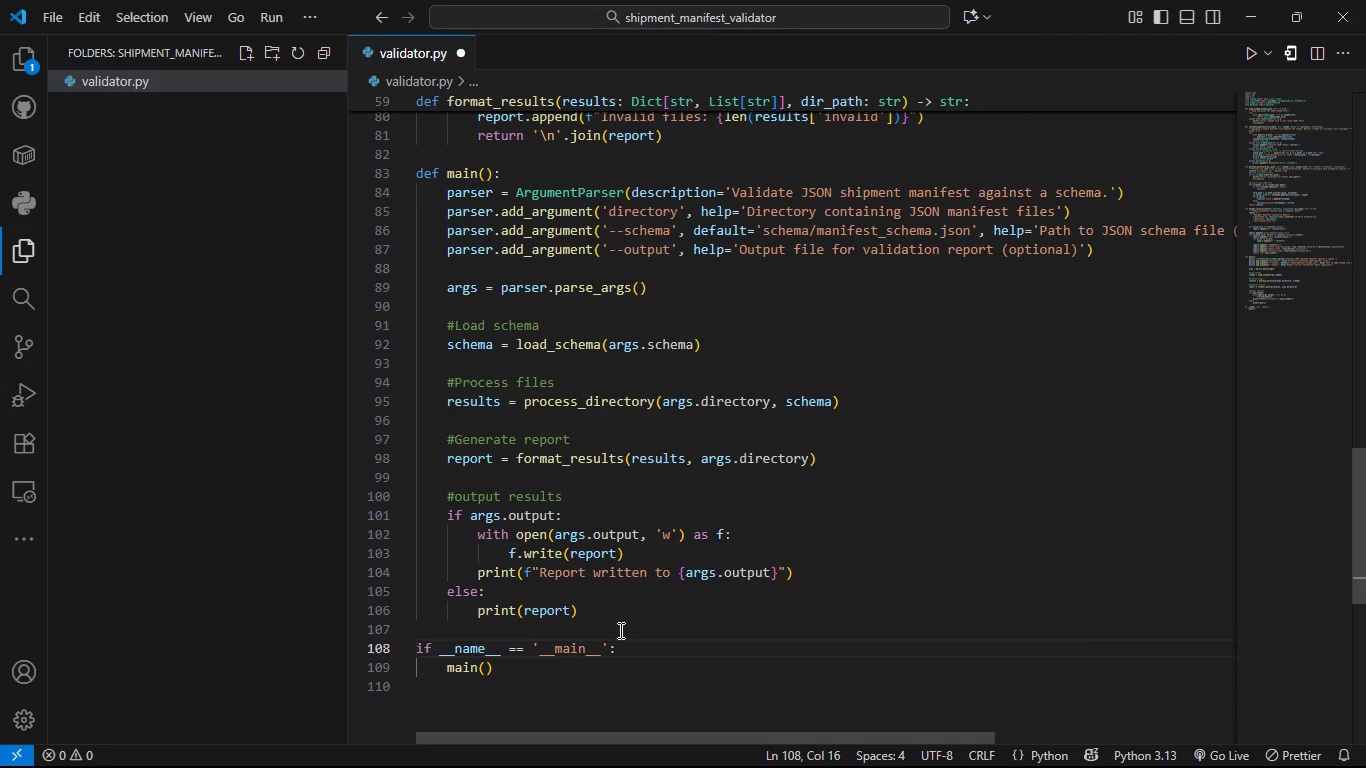 
wait(6.21)
 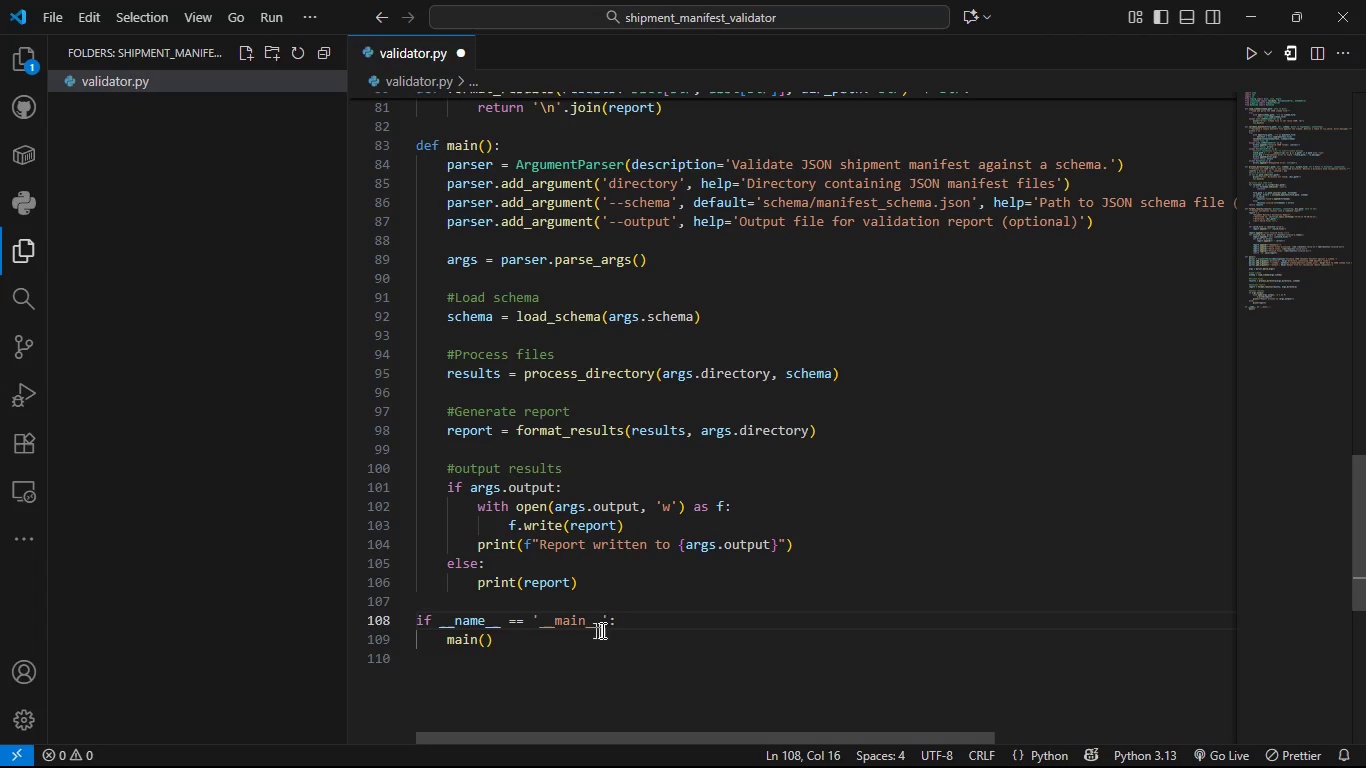 
double_click([667, 345])
 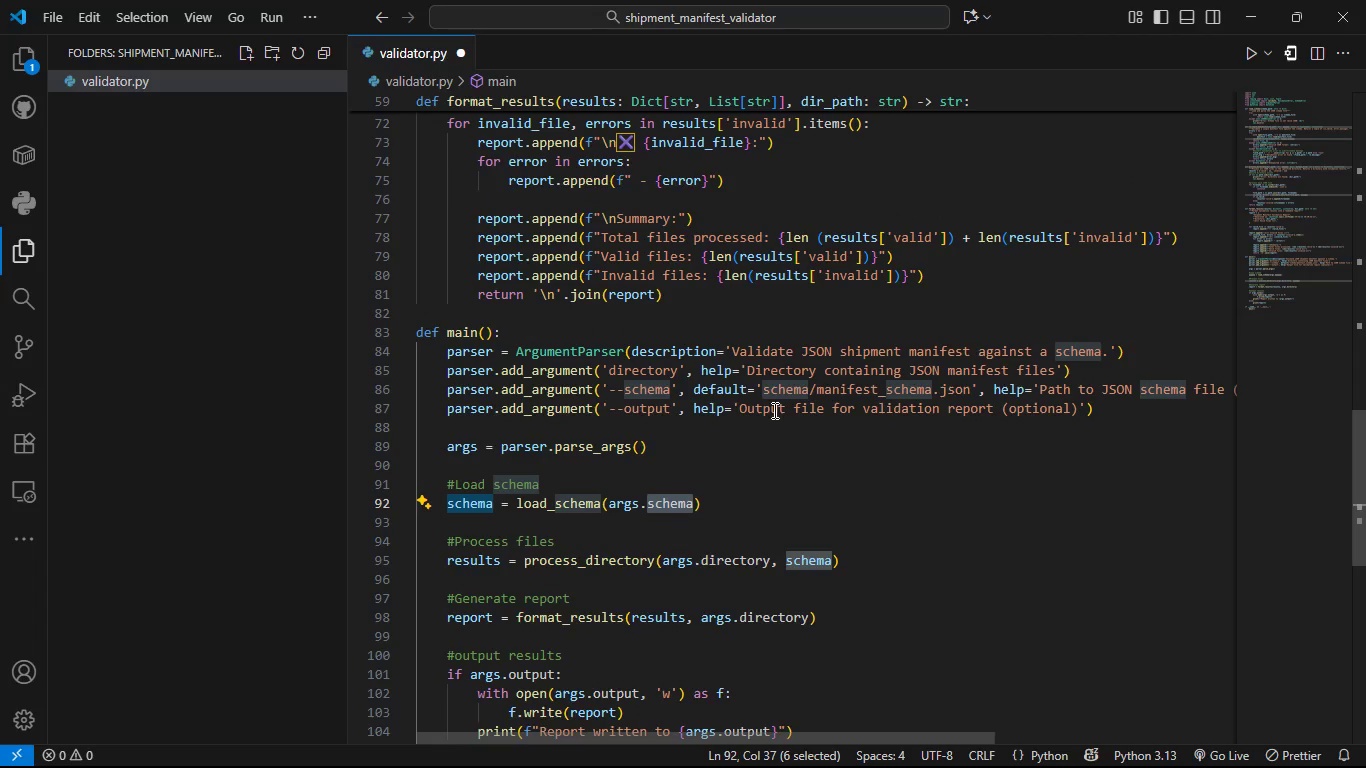 
wait(7.6)
 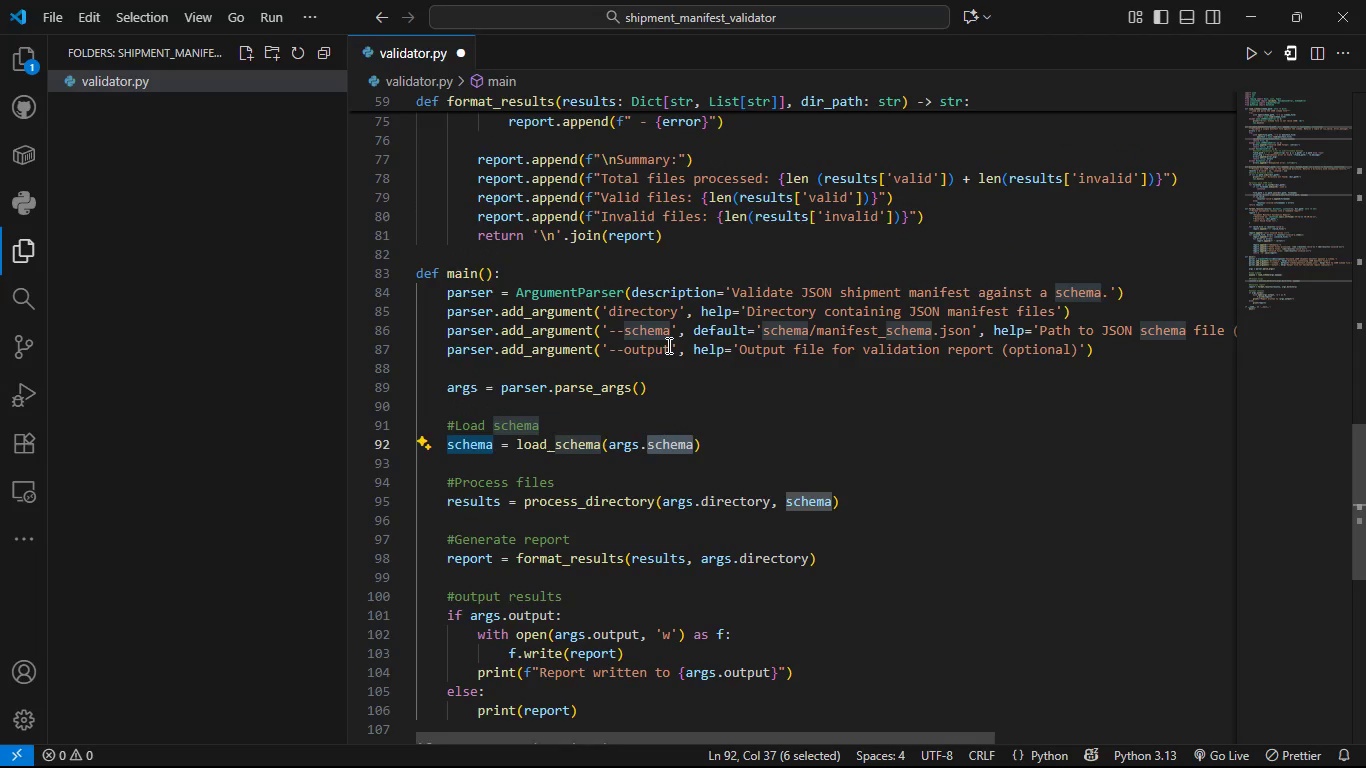 
key(Control+S)
 